 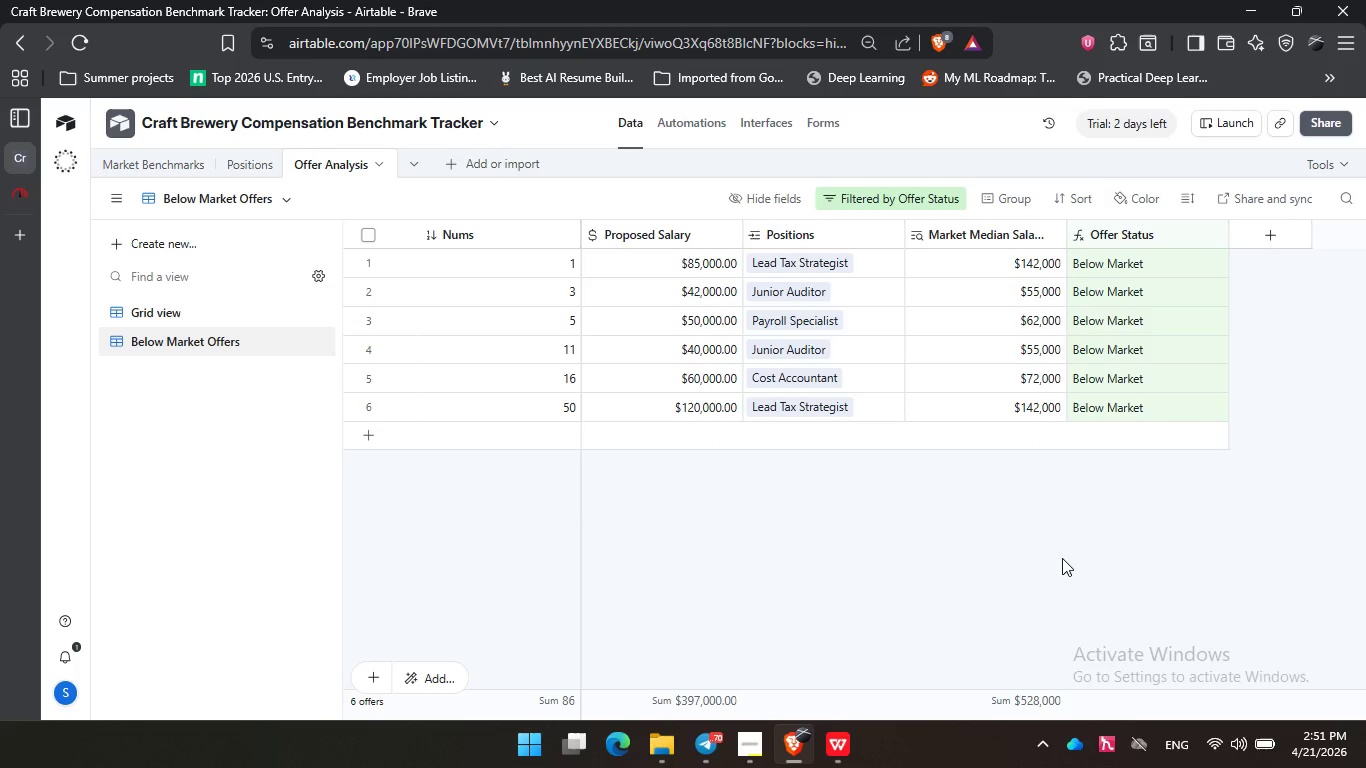 
triple_click([1058, 561])
 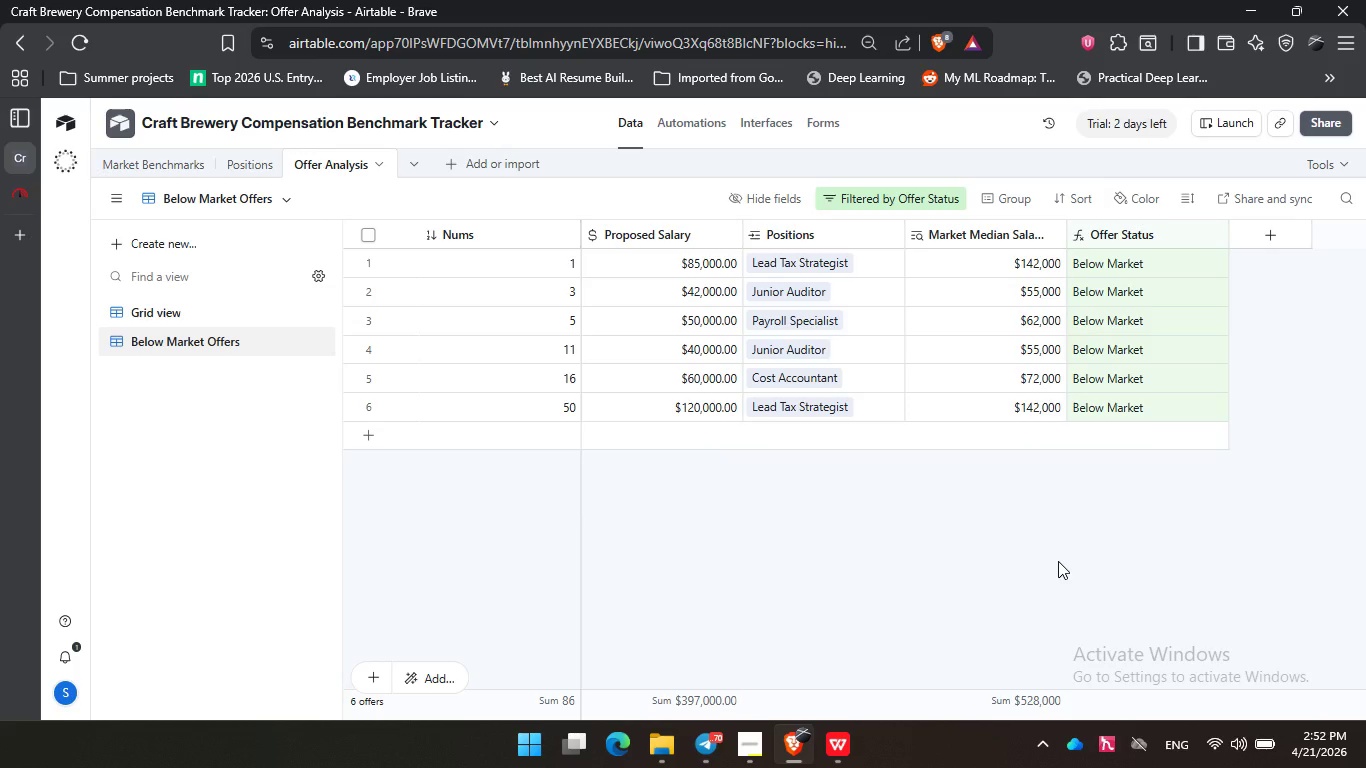 
wait(40.2)
 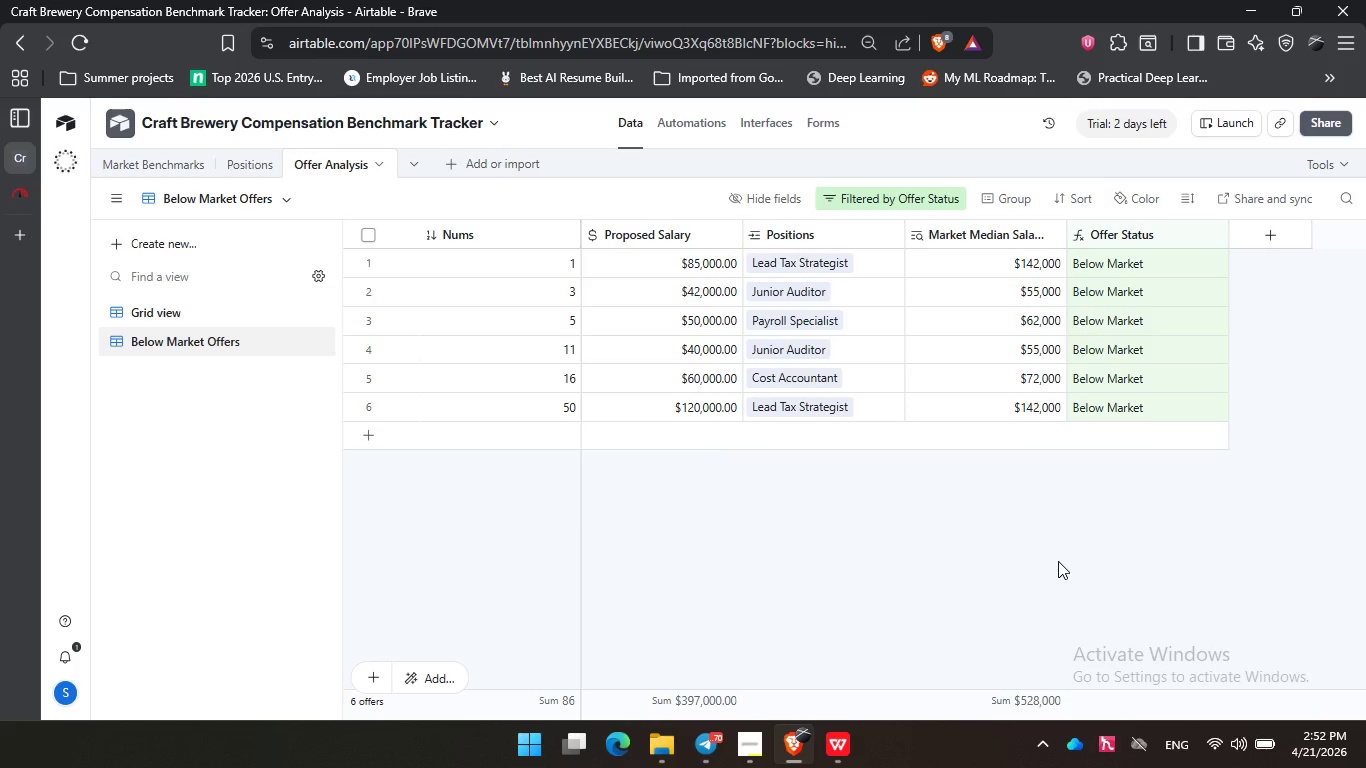 
left_click([925, 607])
 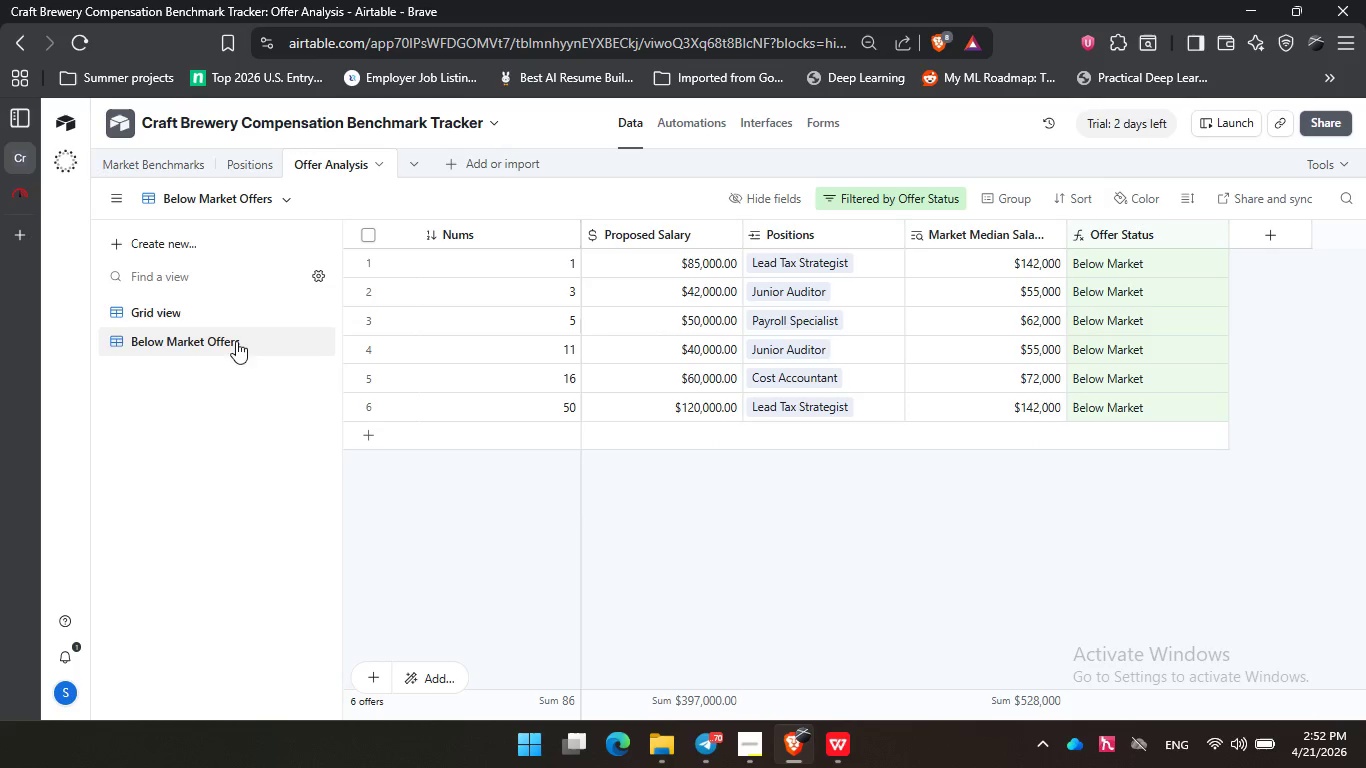 
left_click([226, 233])
 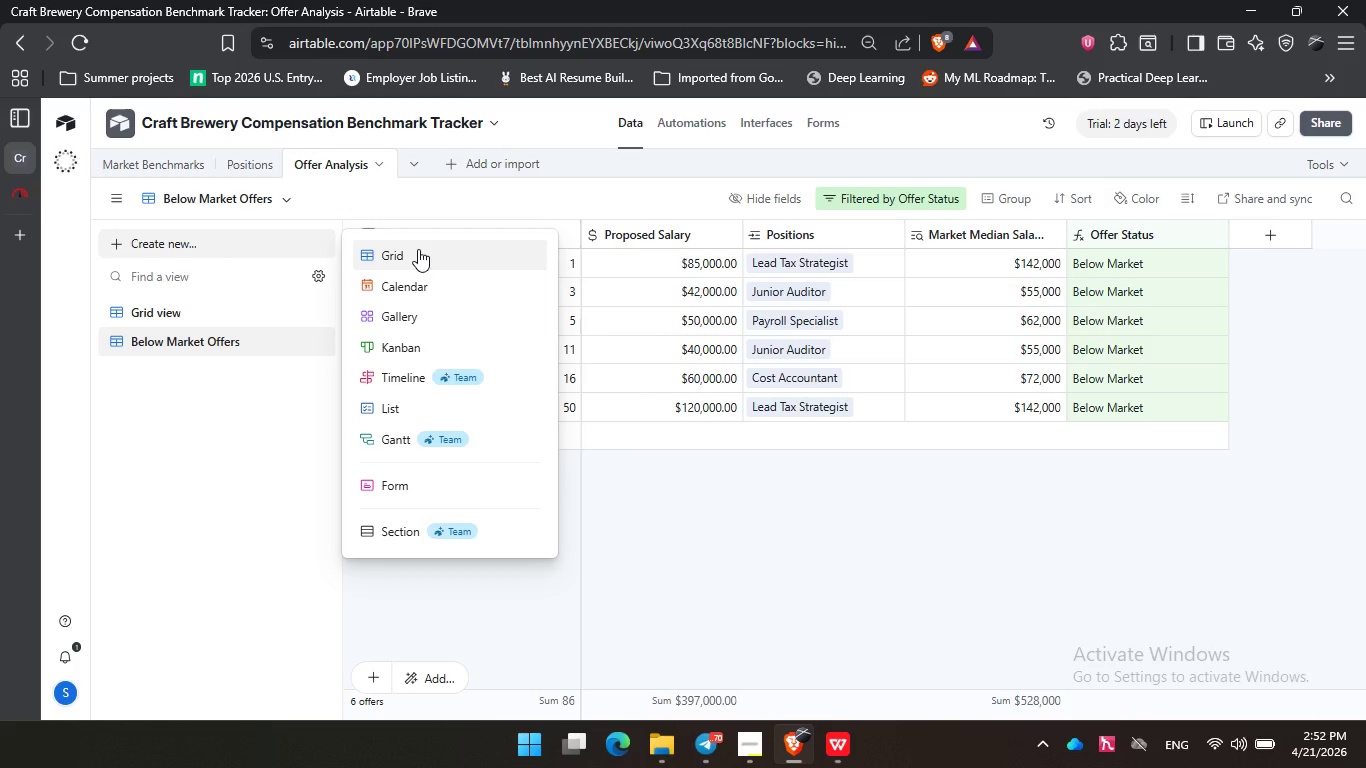 
left_click([418, 249])
 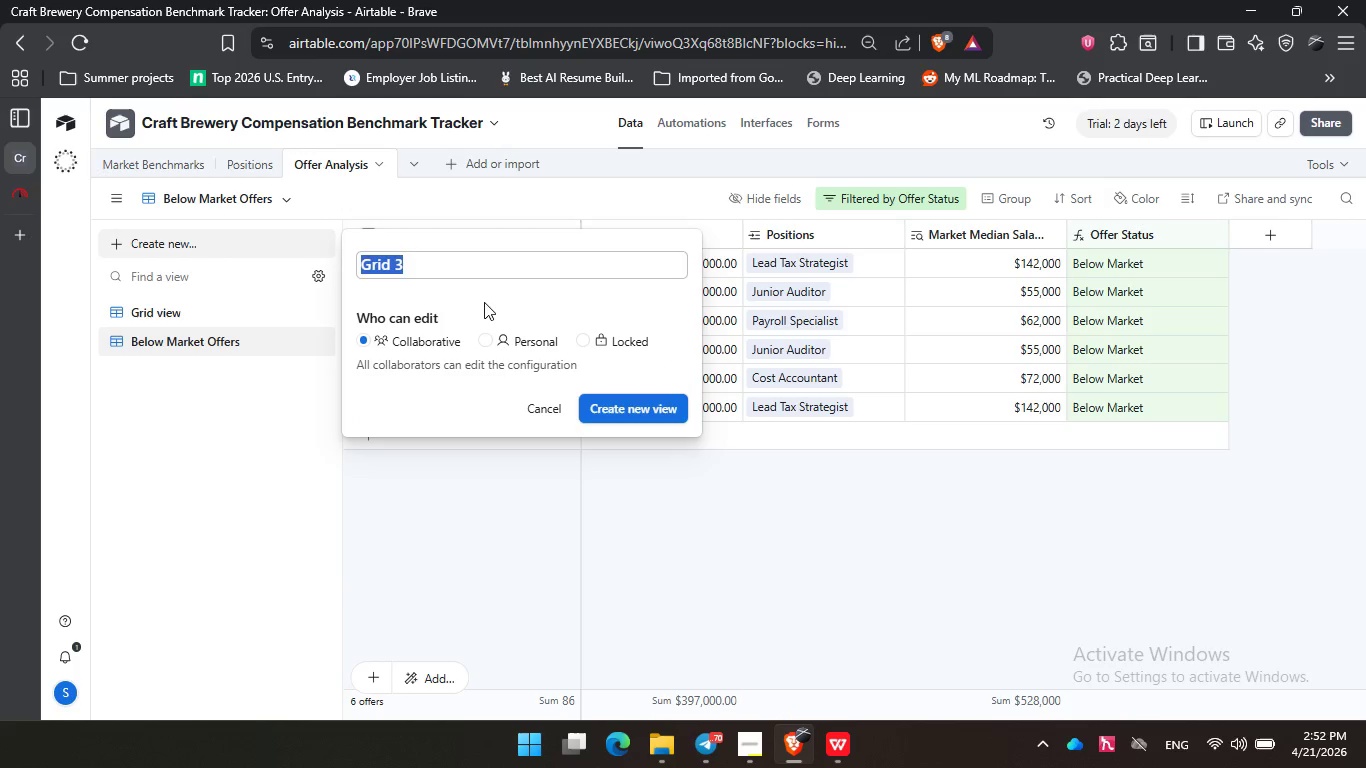 
left_click([493, 264])
 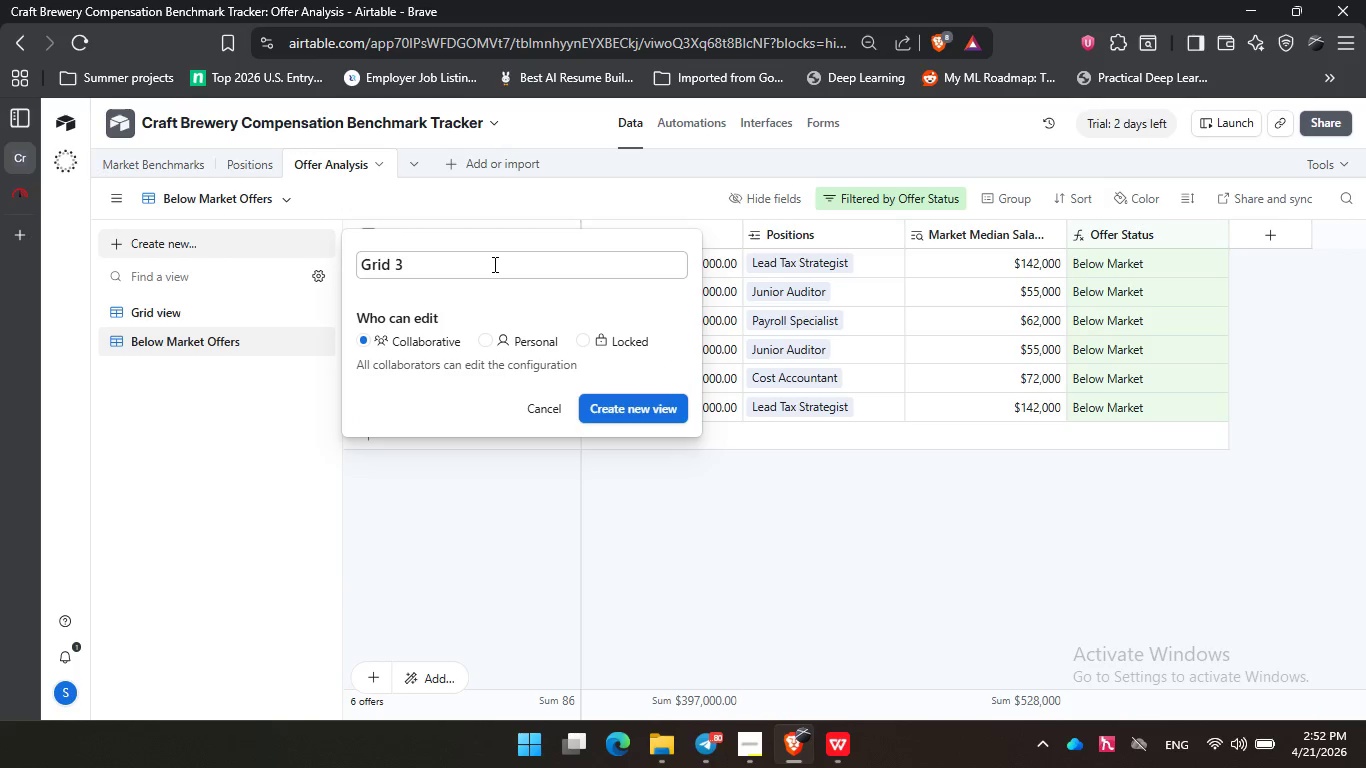 
left_click_drag(start_coordinate=[493, 264], to_coordinate=[346, 274])
 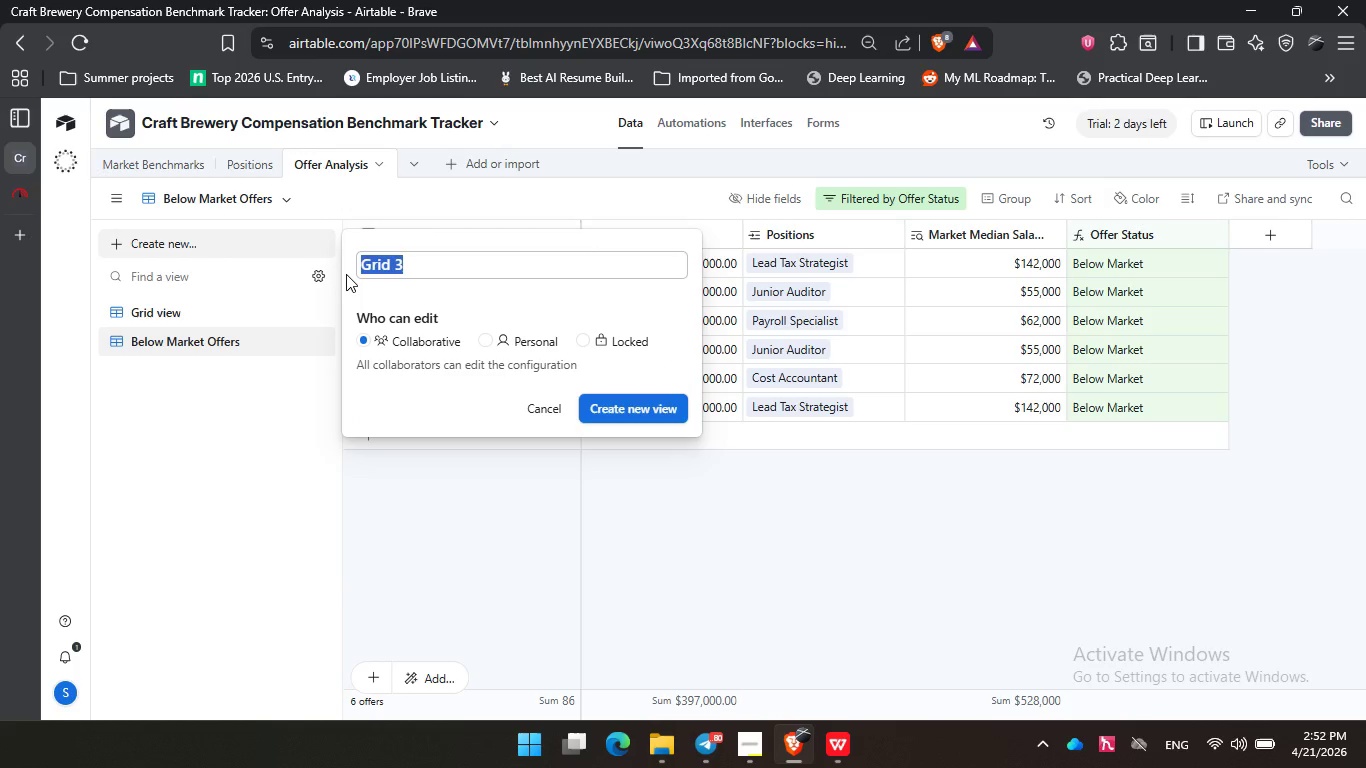 
key(Backspace)
 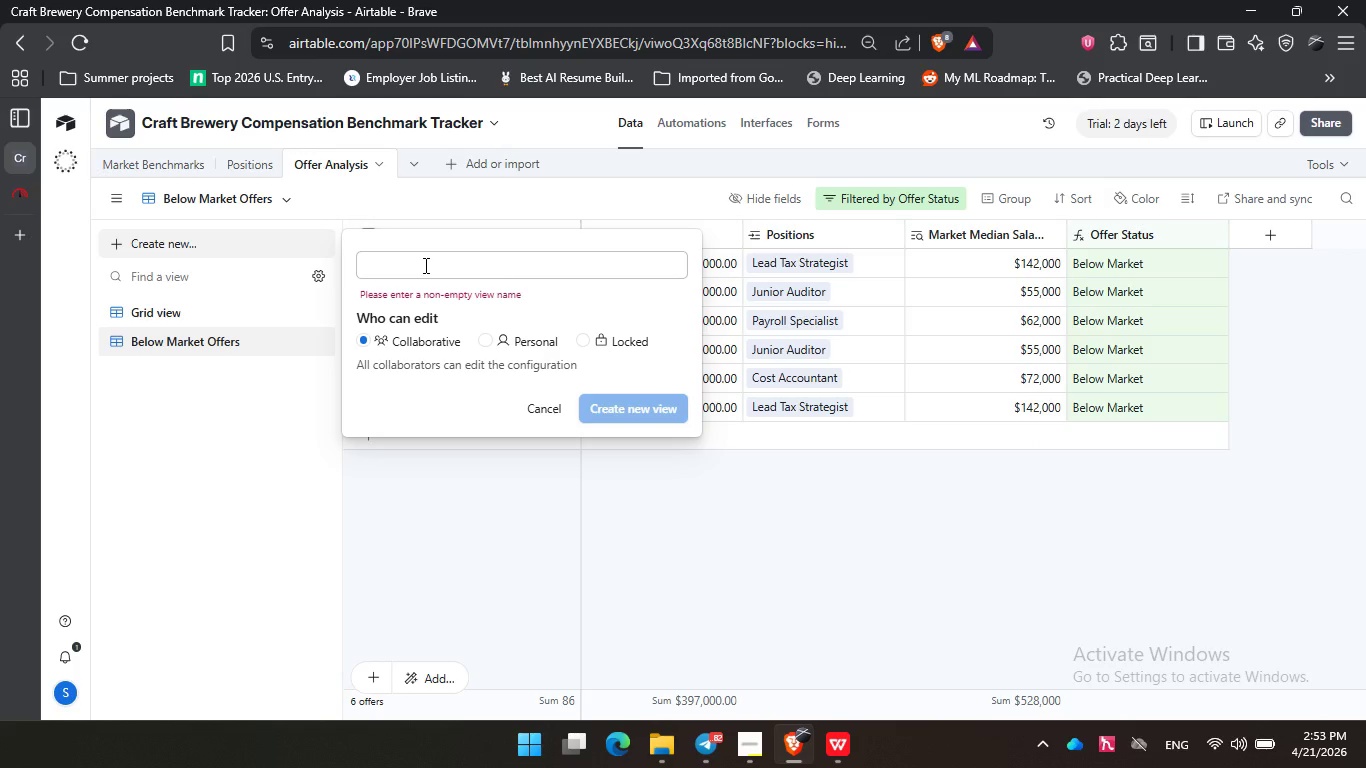 
wait(55.12)
 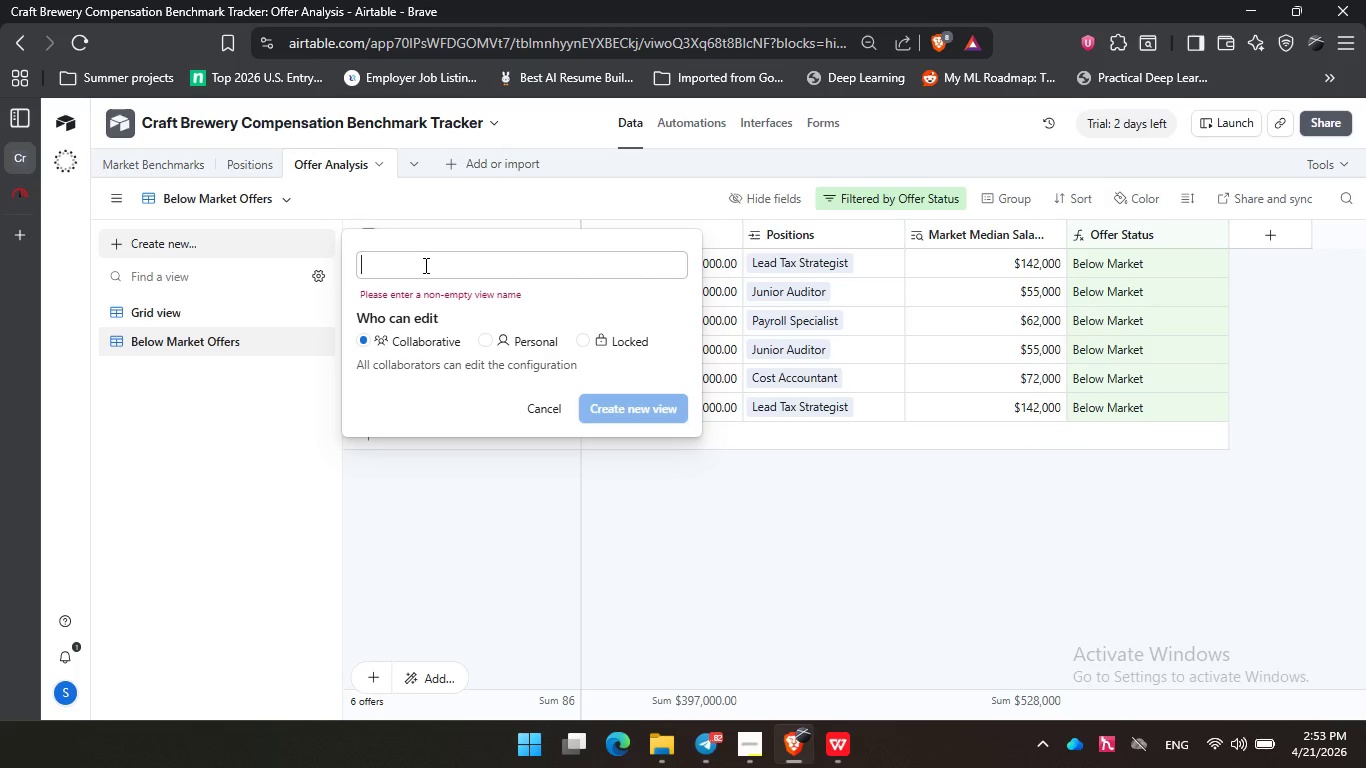 
type(ABo)
key(Backspace)
key(Backspace)
type(bover Market Offers)
 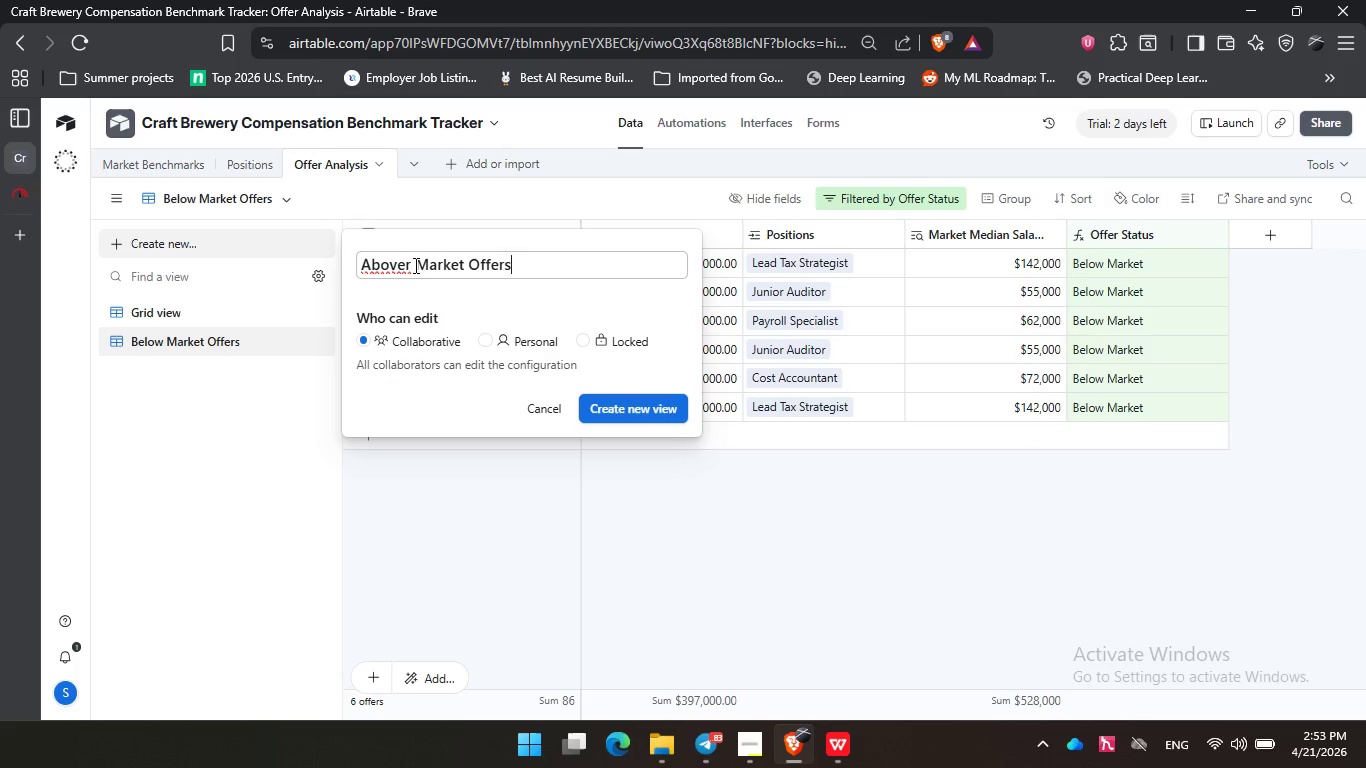 
left_click([413, 265])
 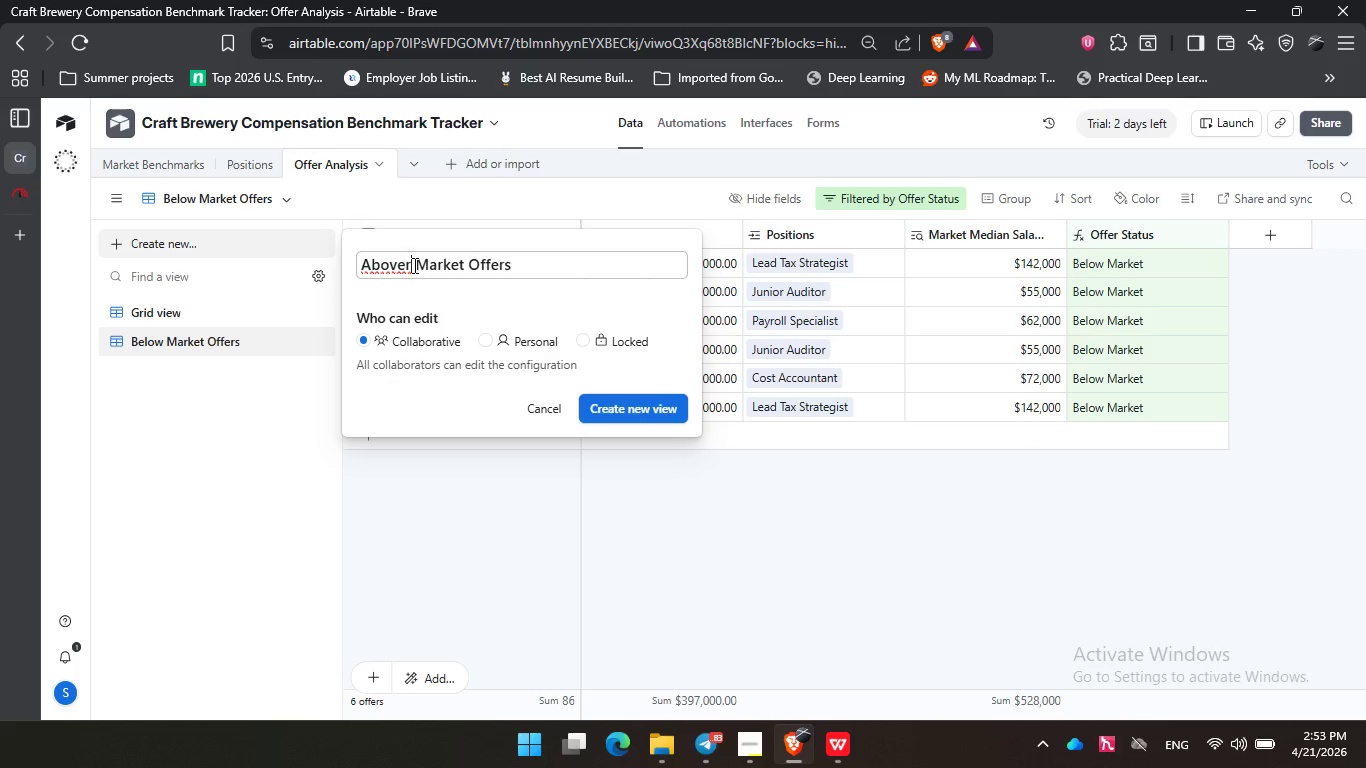 
key(Backspace)
 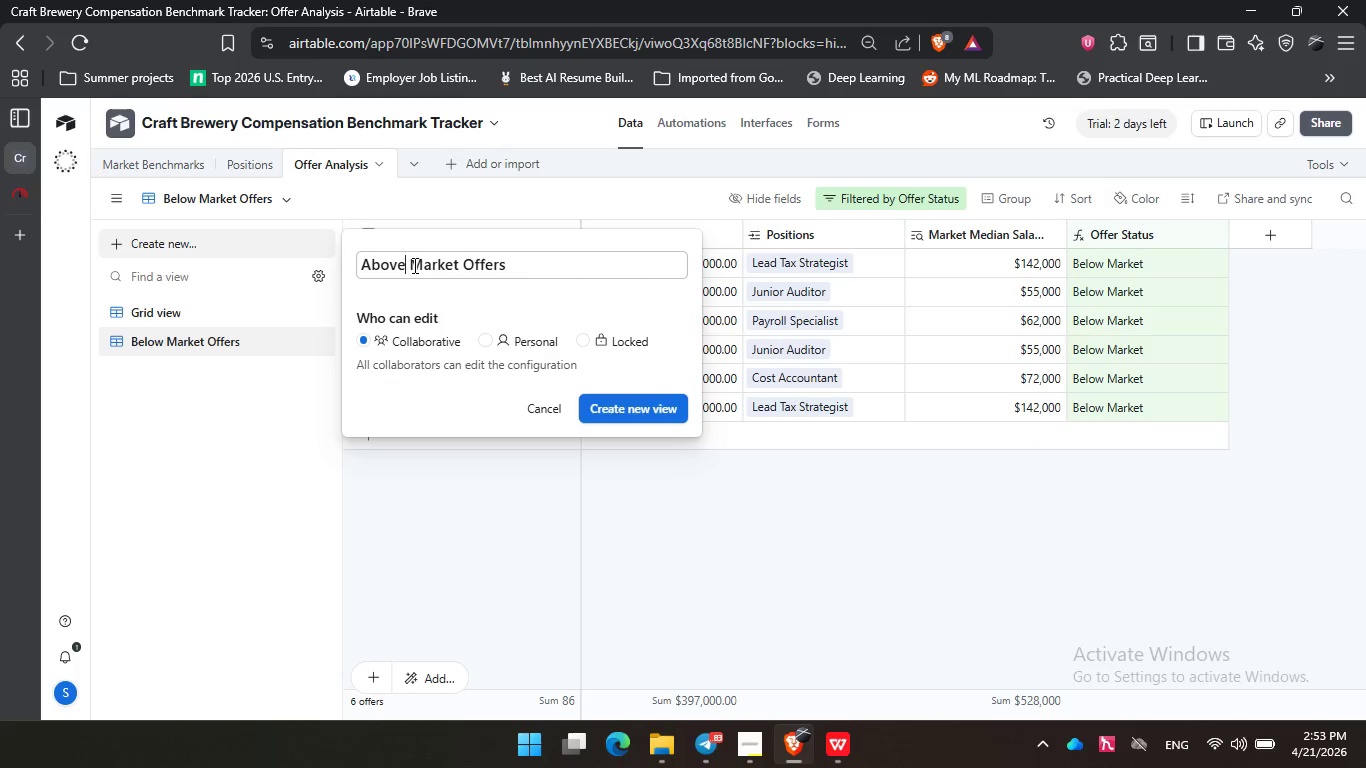 
key(Enter)
 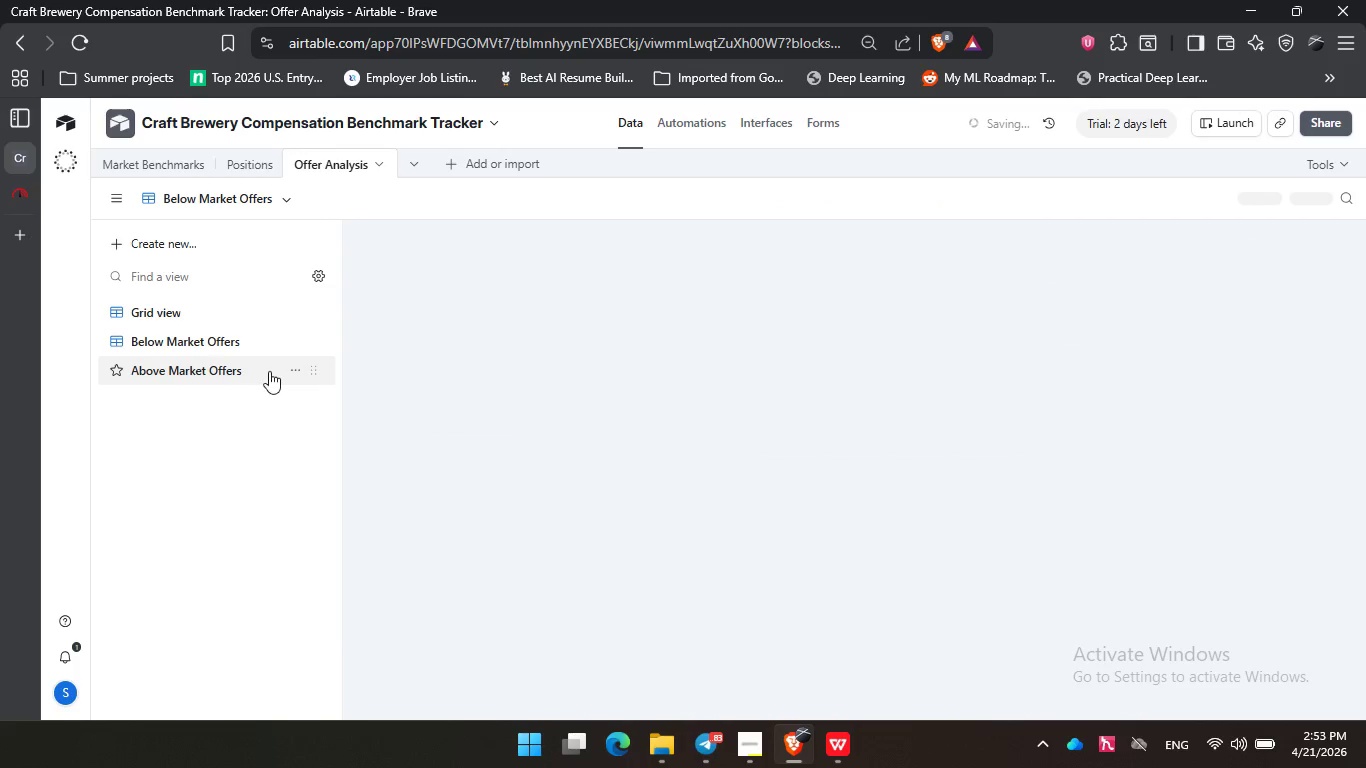 
mouse_move([310, 372])
 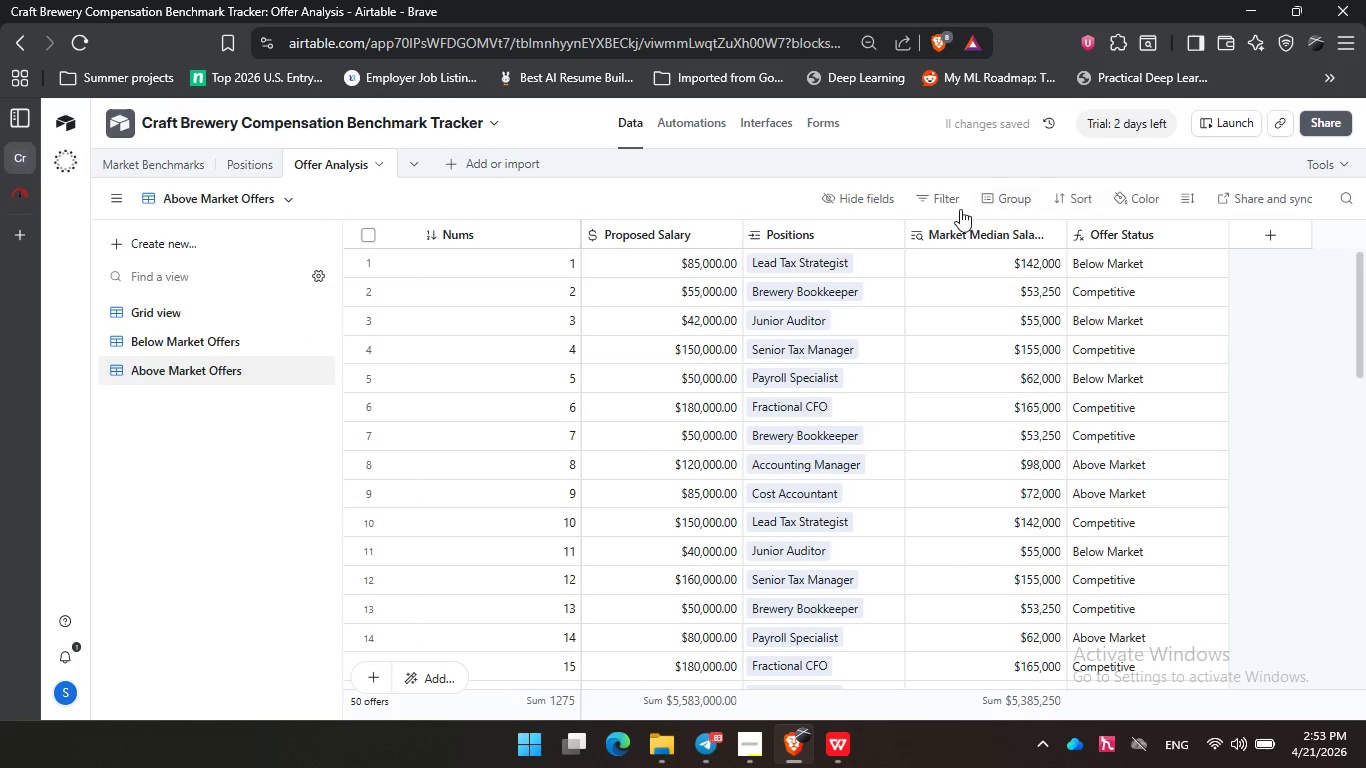 
left_click([945, 200])
 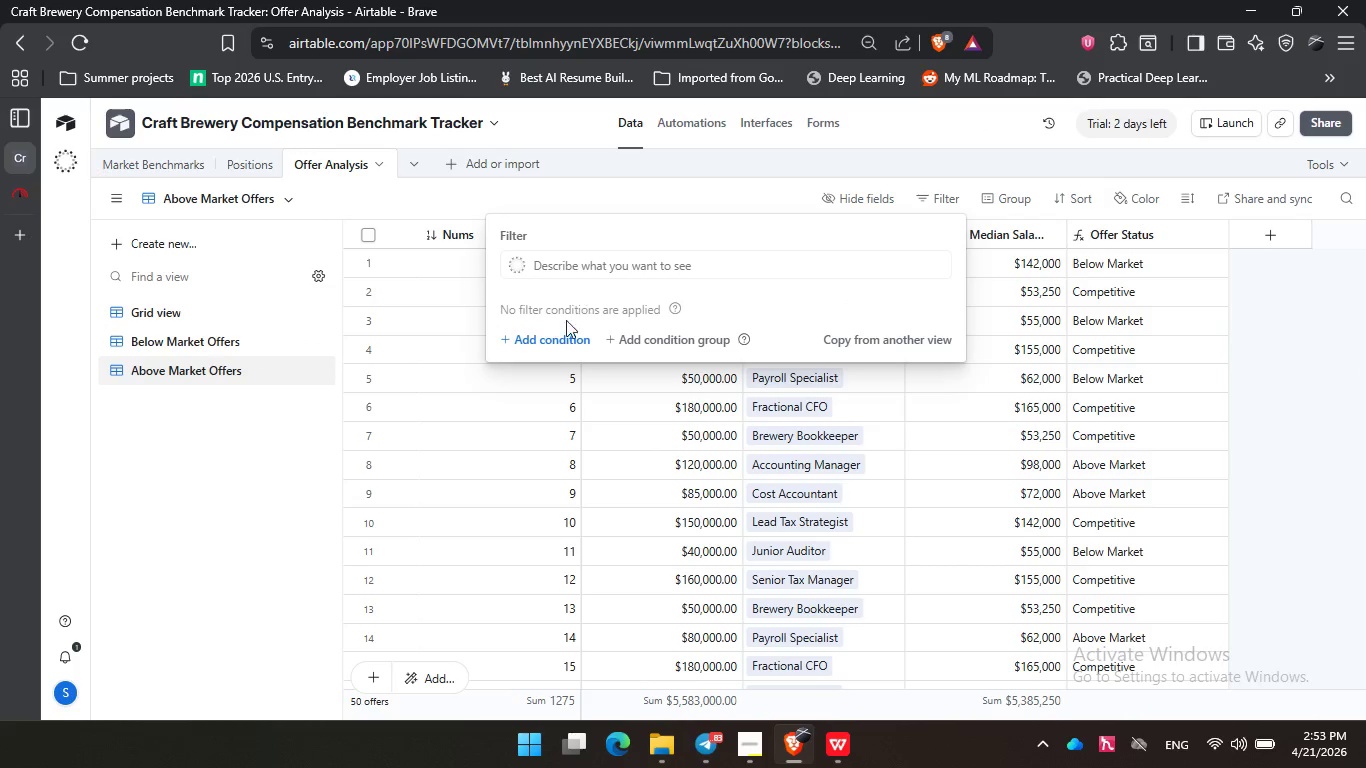 
left_click([554, 335])
 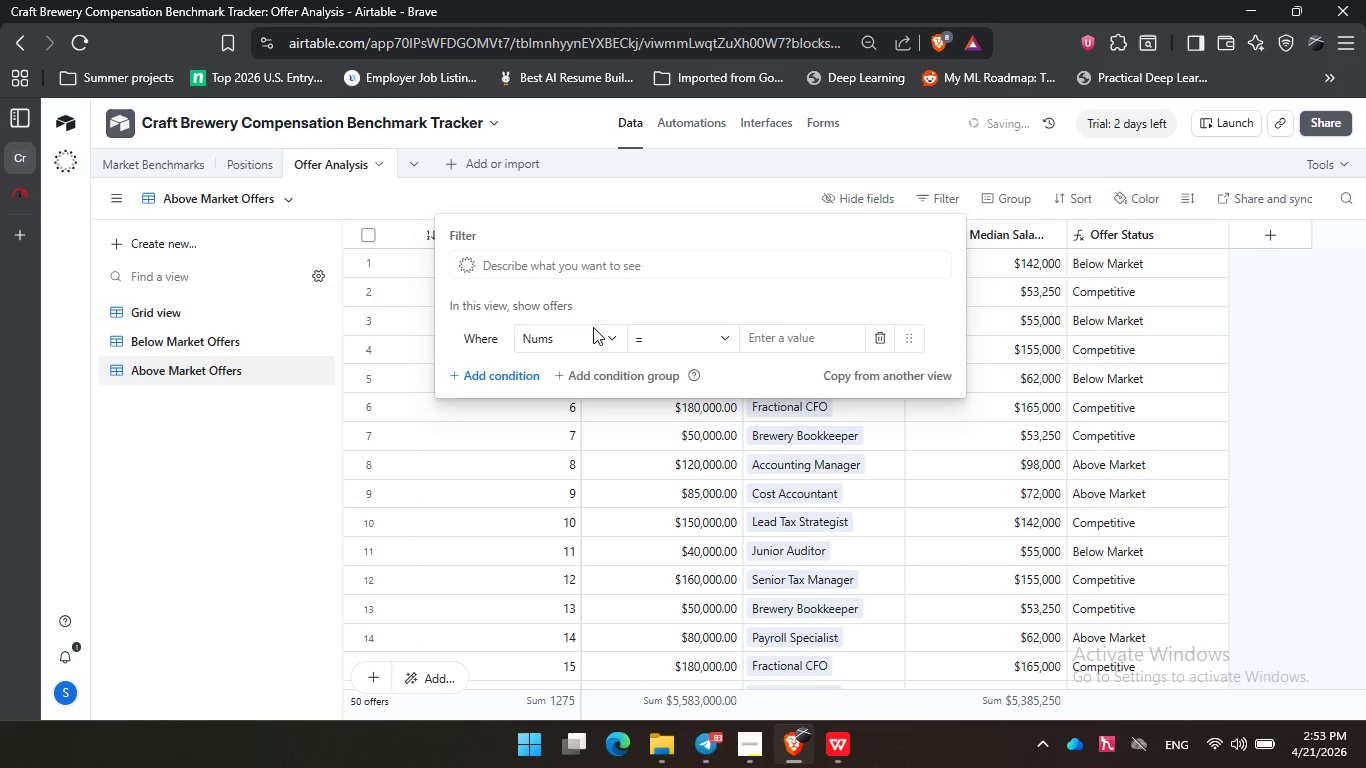 
left_click([581, 337])
 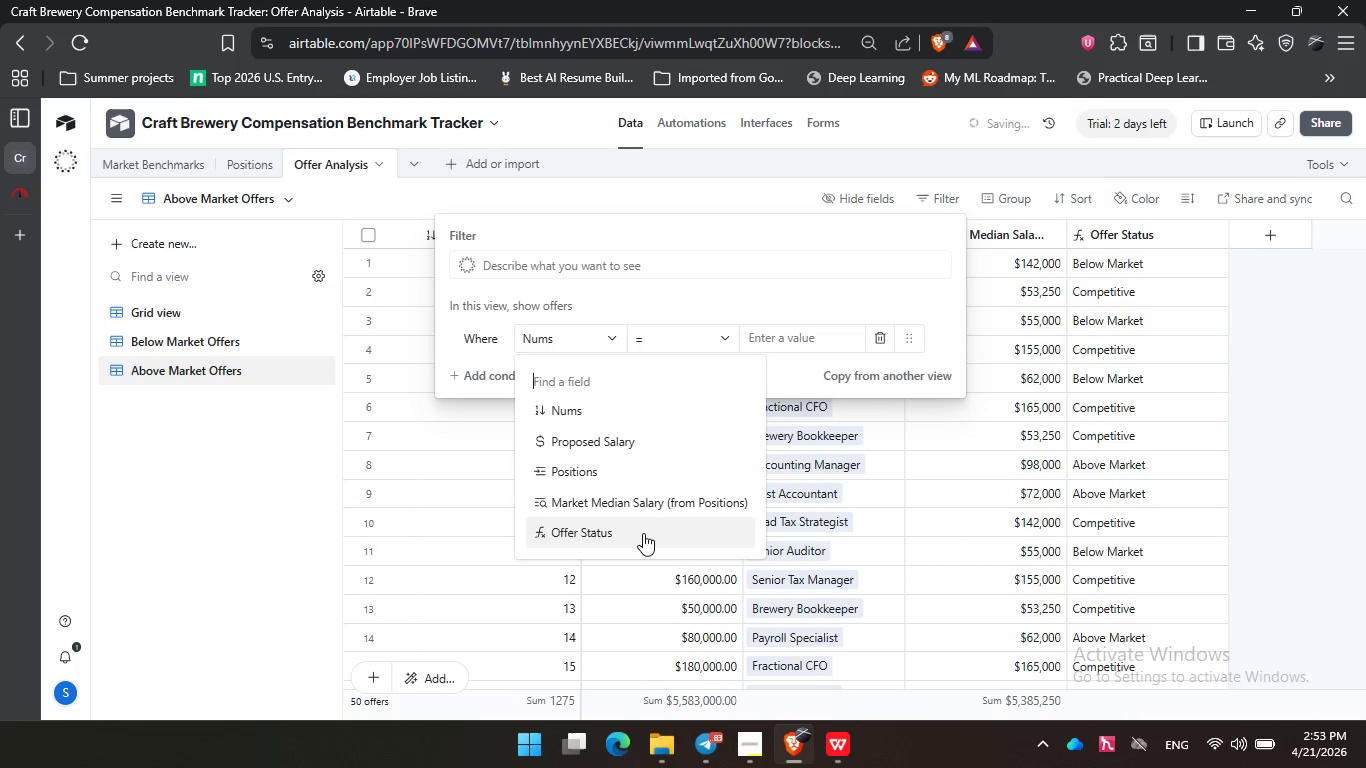 
left_click([643, 533])
 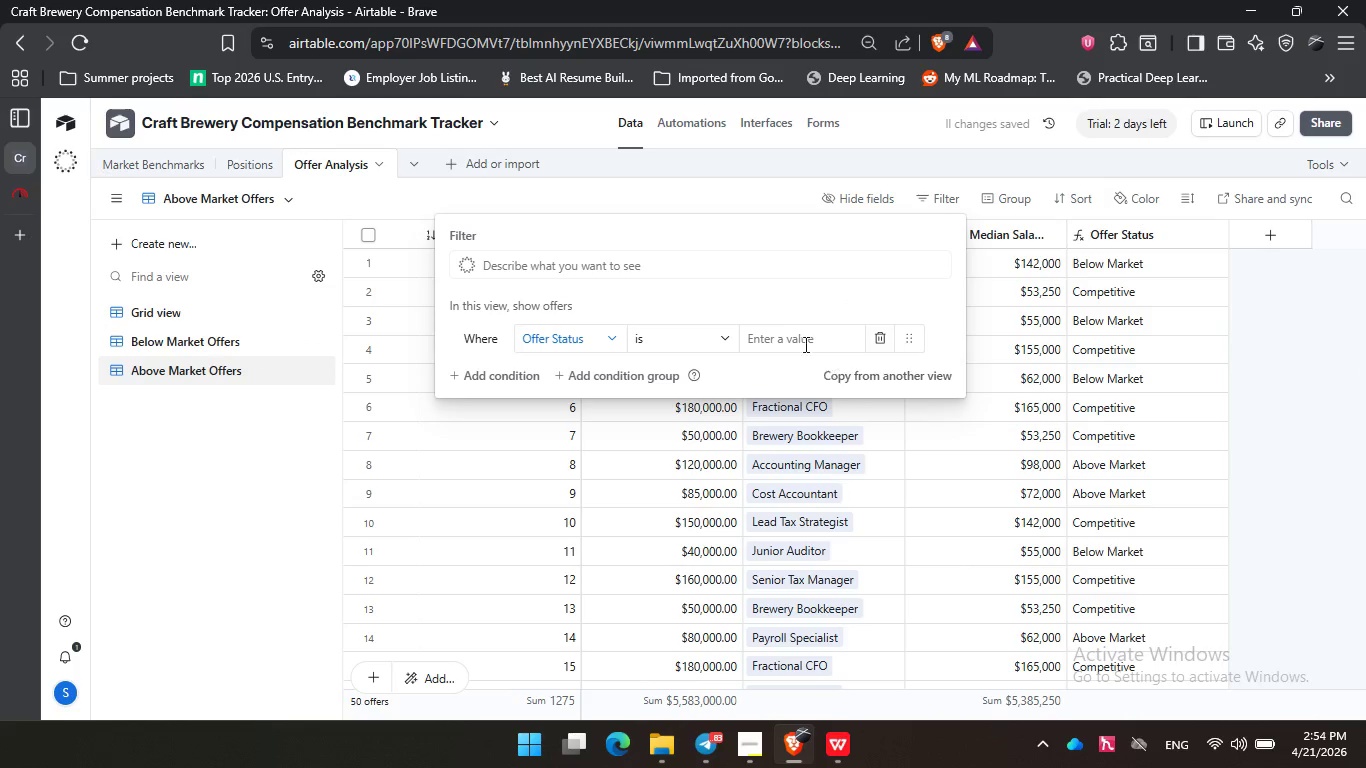 
left_click([799, 338])
 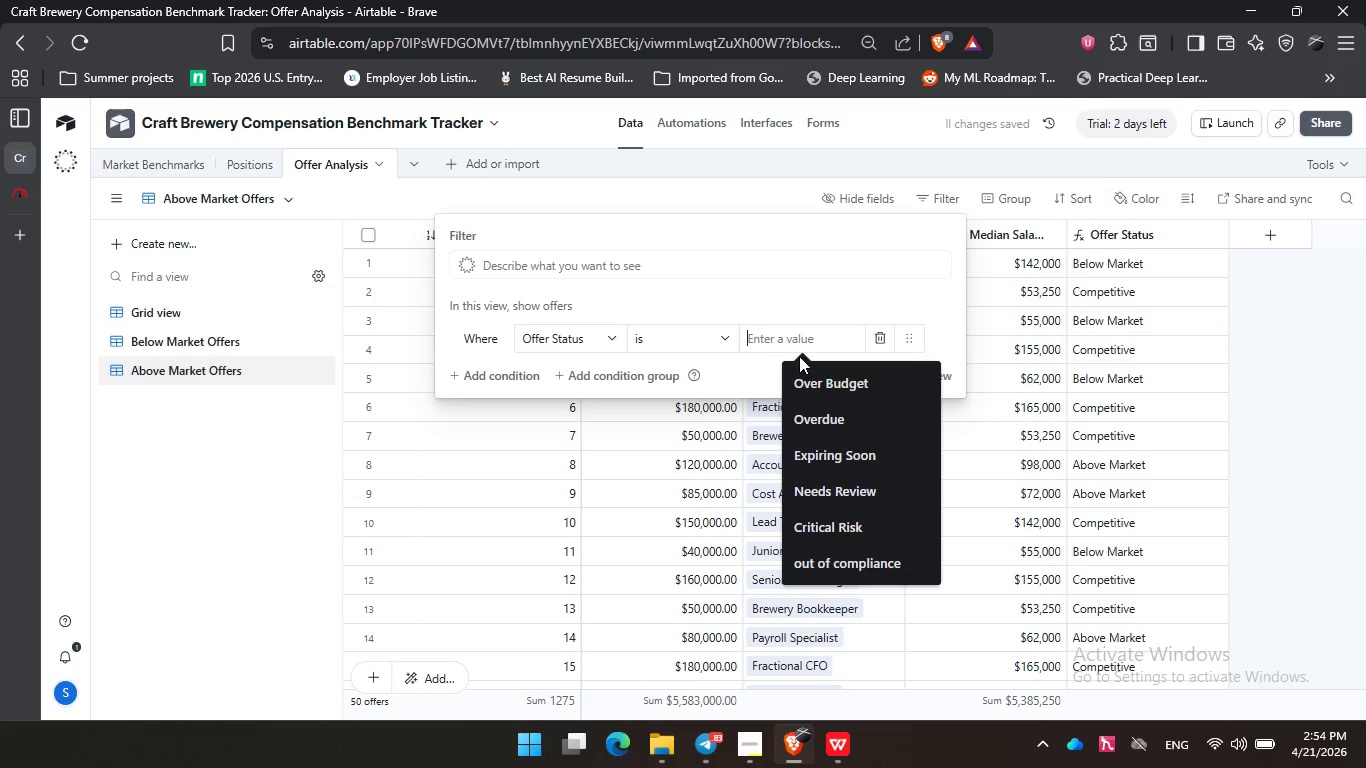 
hold_key(key=ShiftLeft, duration=1.42)
 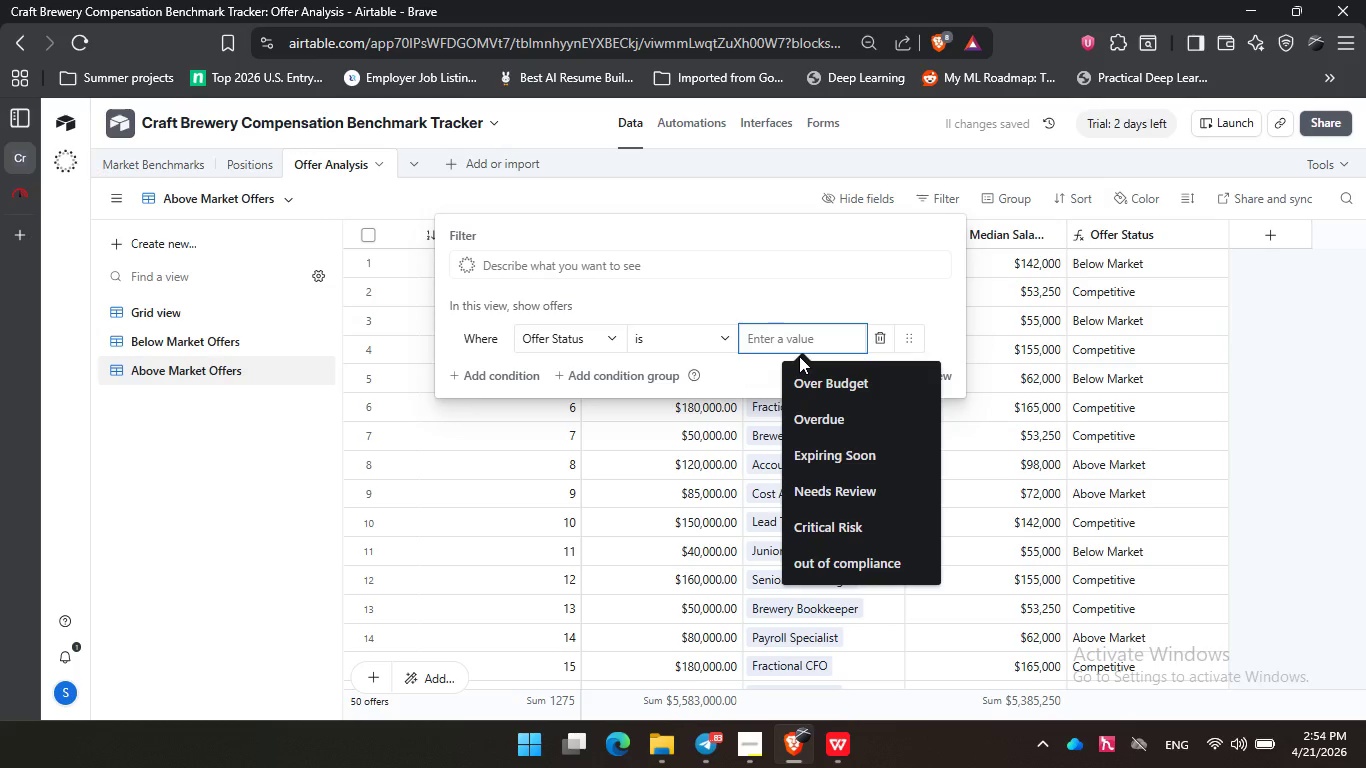 
type(Above )
 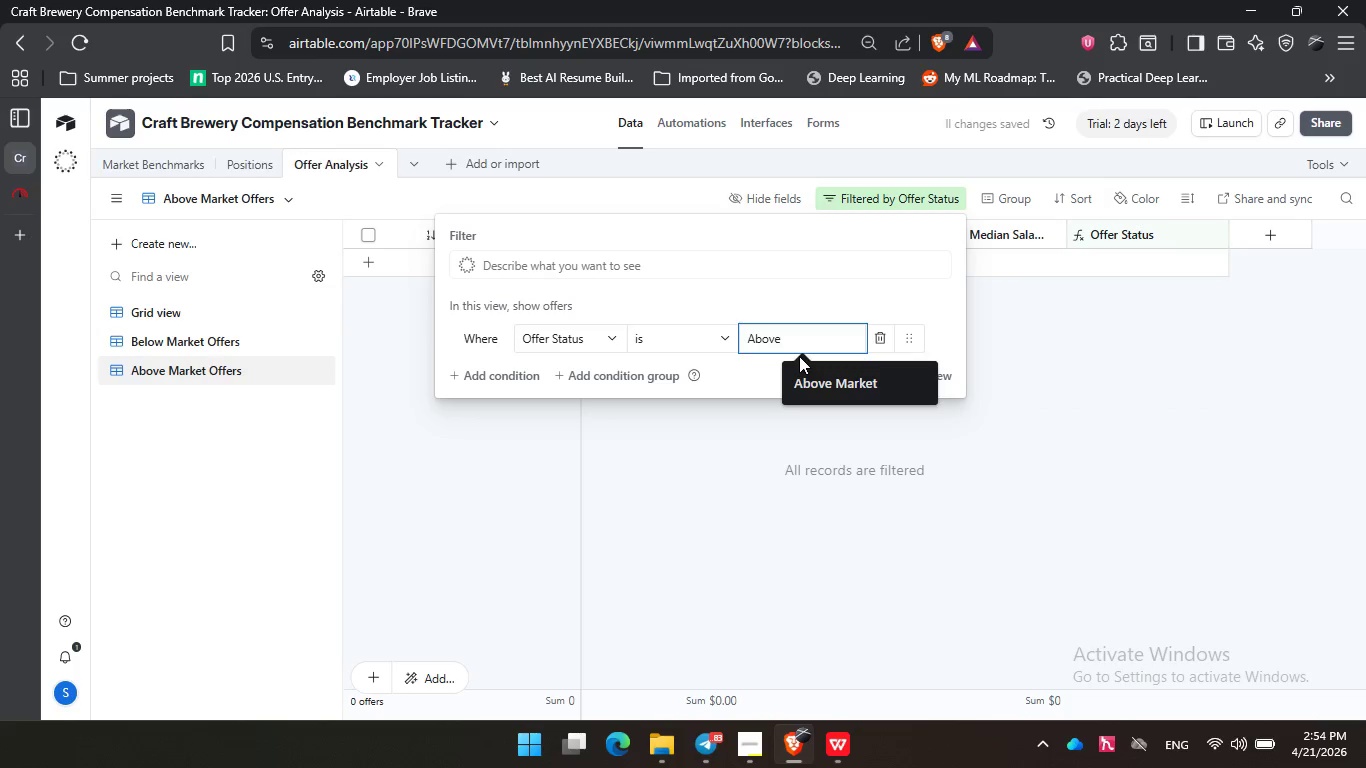 
left_click([823, 378])
 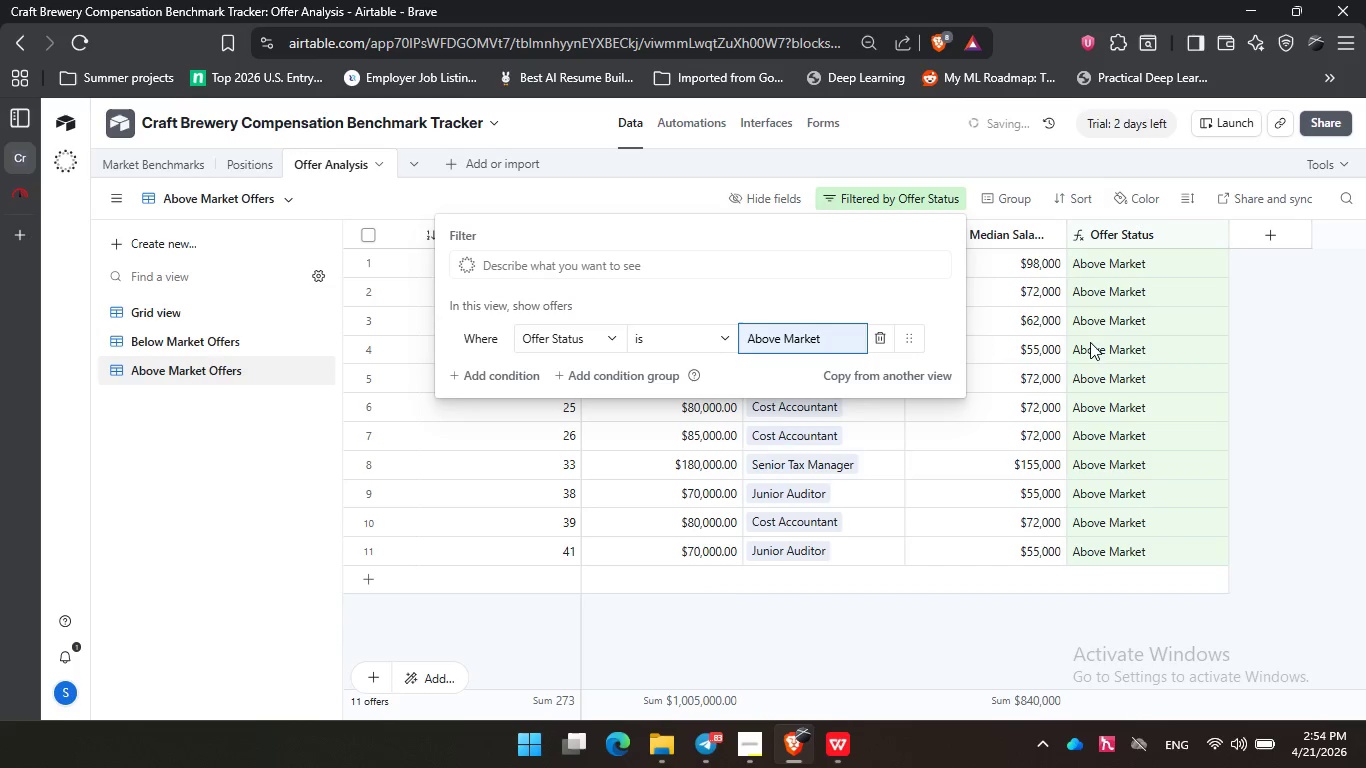 
left_click([1215, 382])
 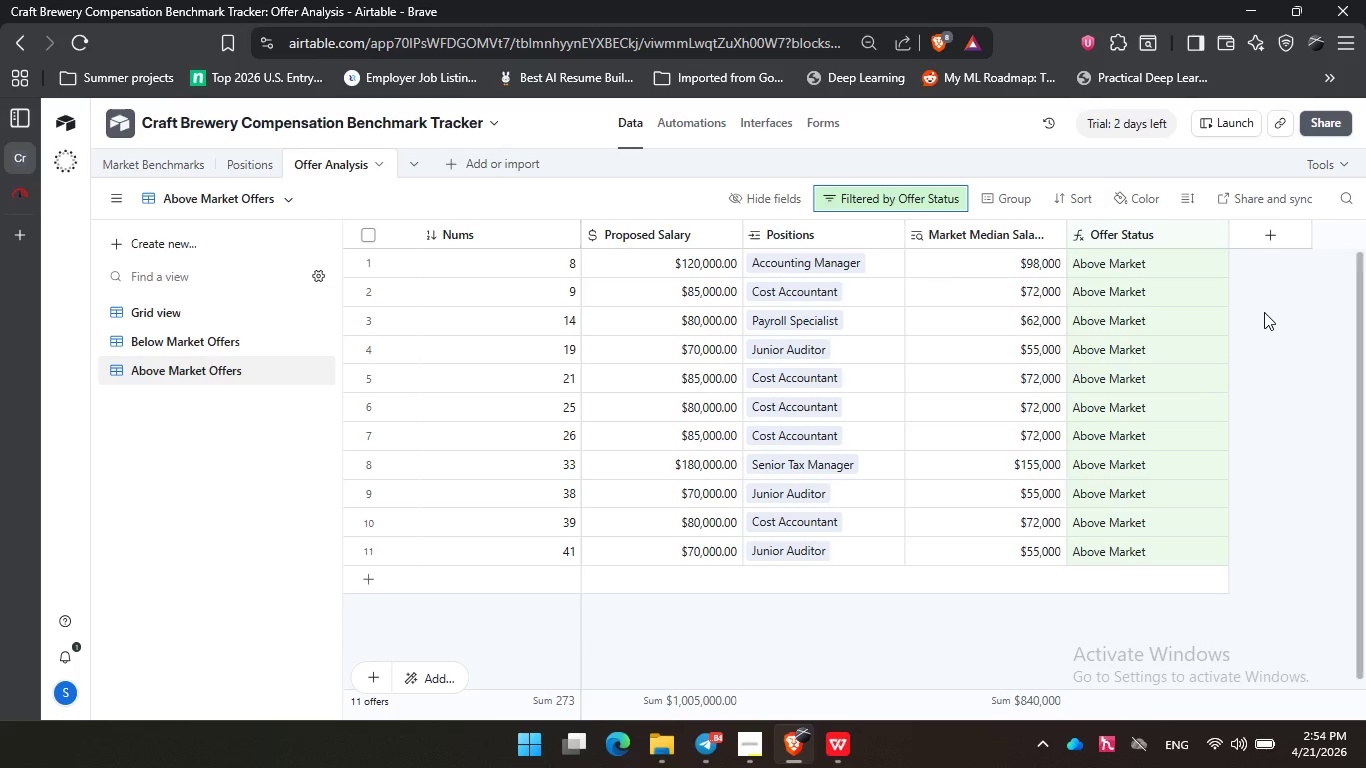 
wait(20.19)
 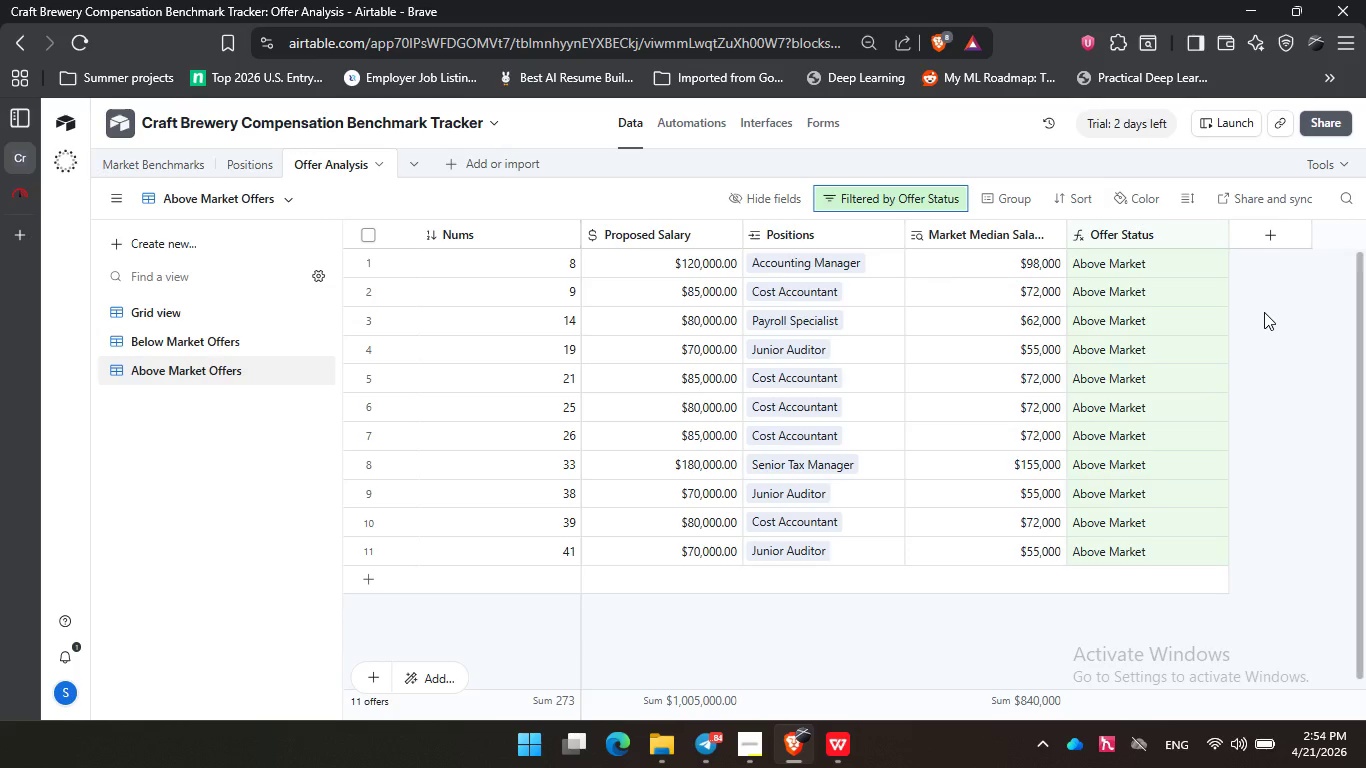 
left_click([213, 235])
 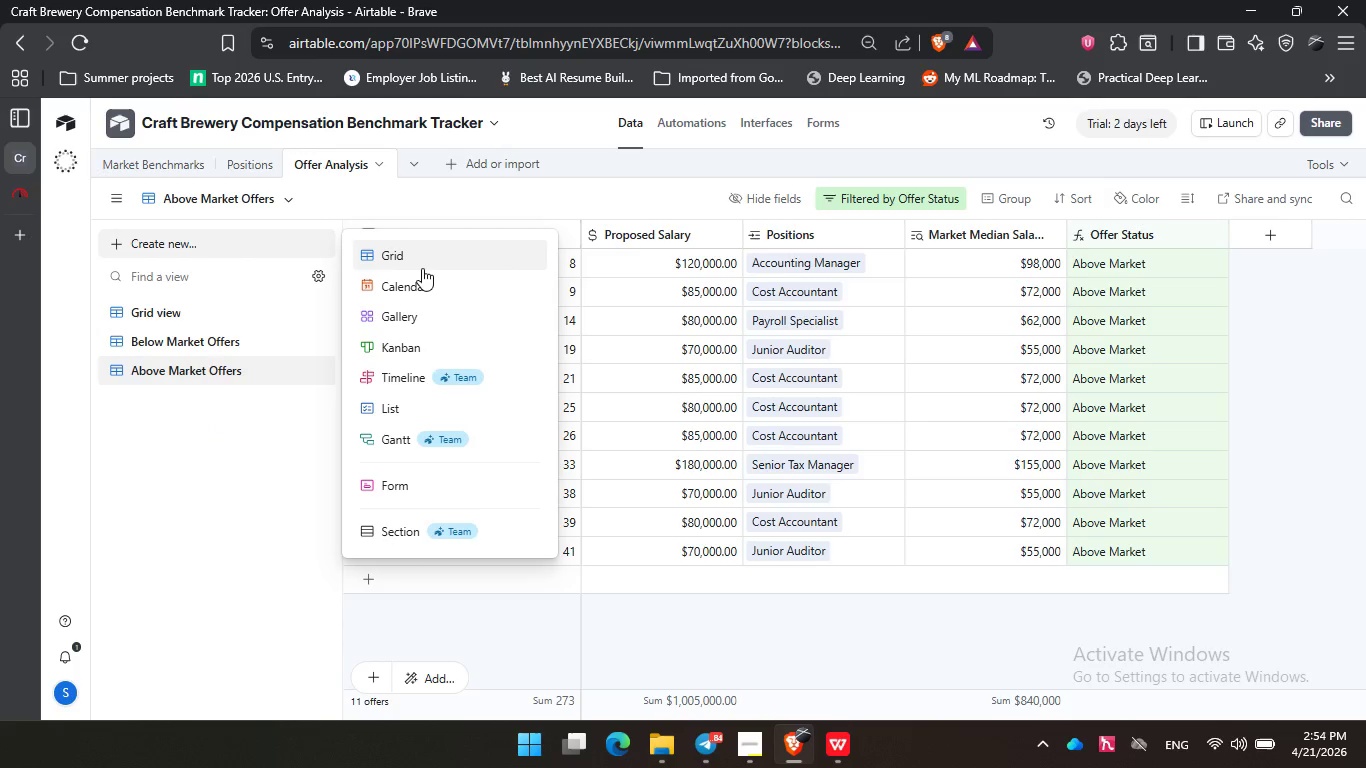 
left_click([423, 263])
 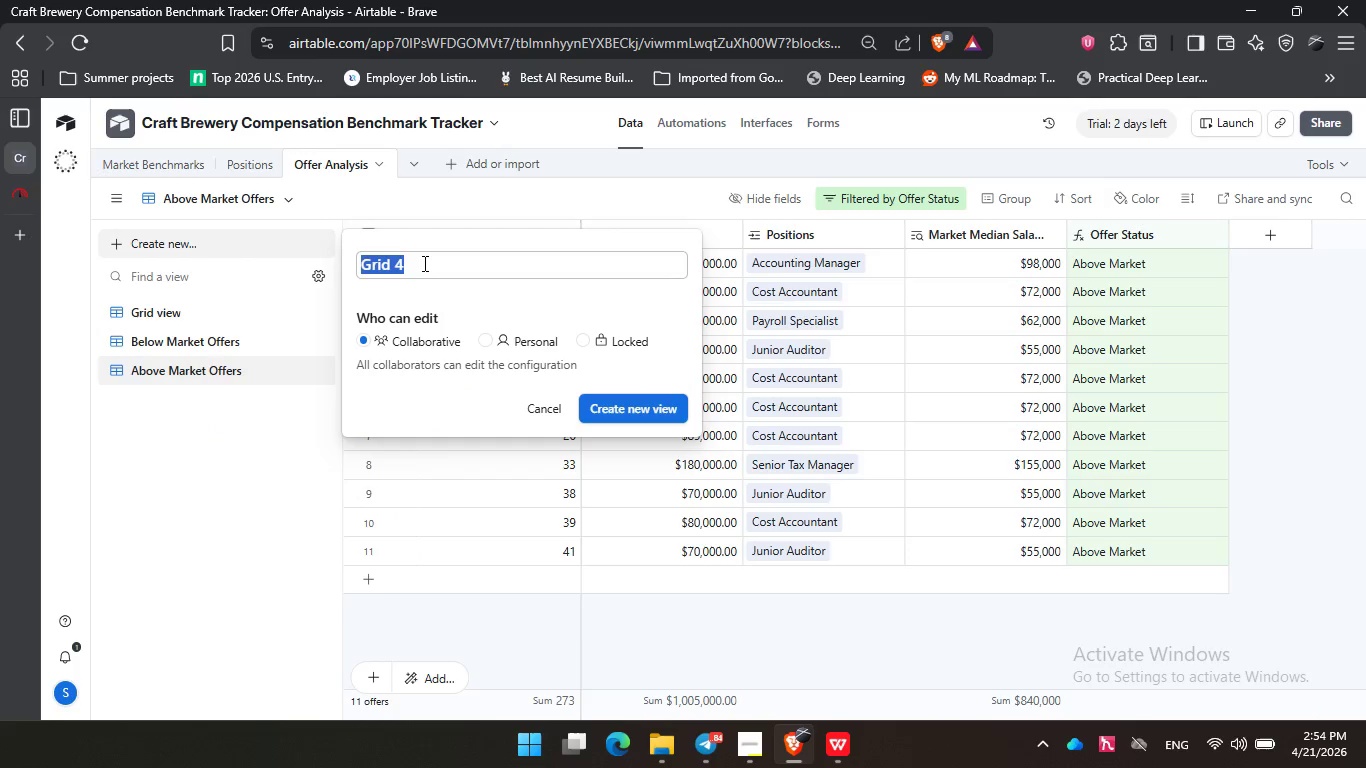 
type(Competitive Offers)
 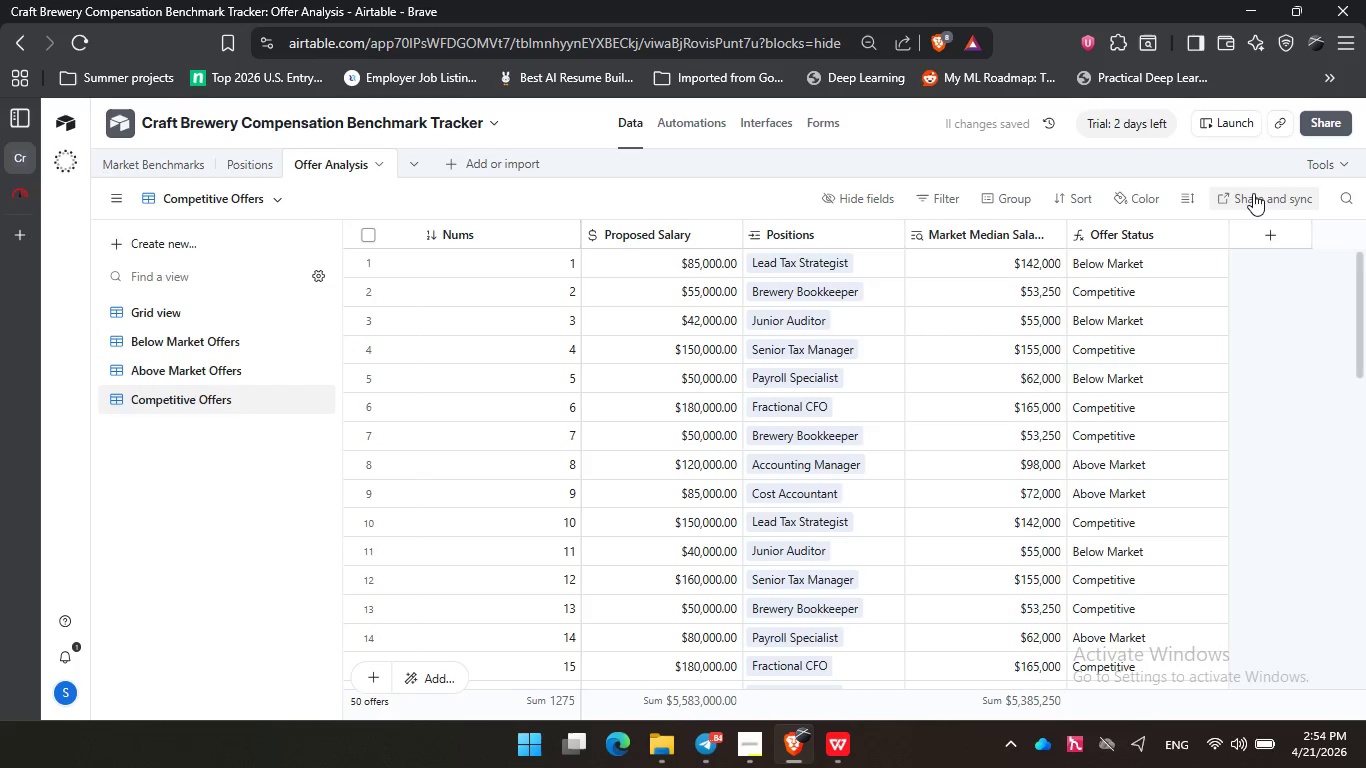 
left_click([1012, 197])
 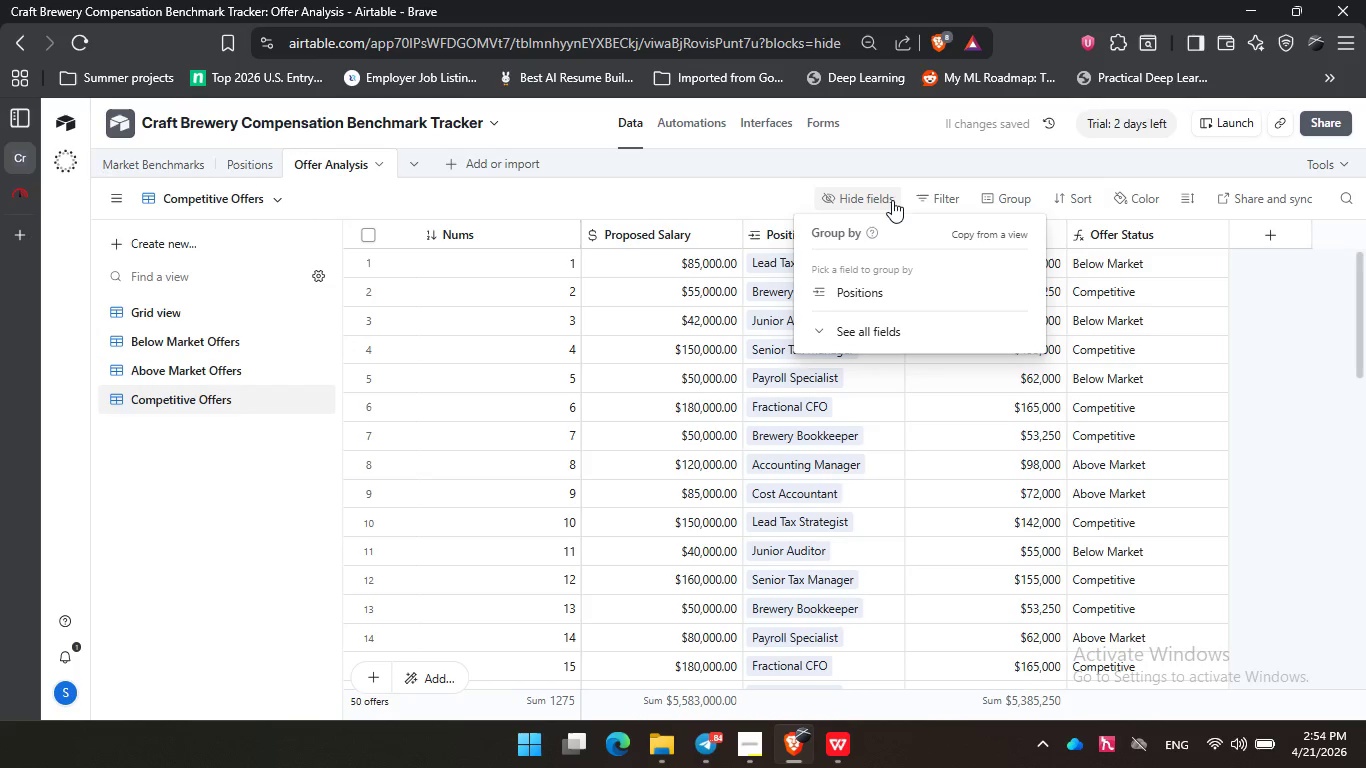 
left_click([940, 202])
 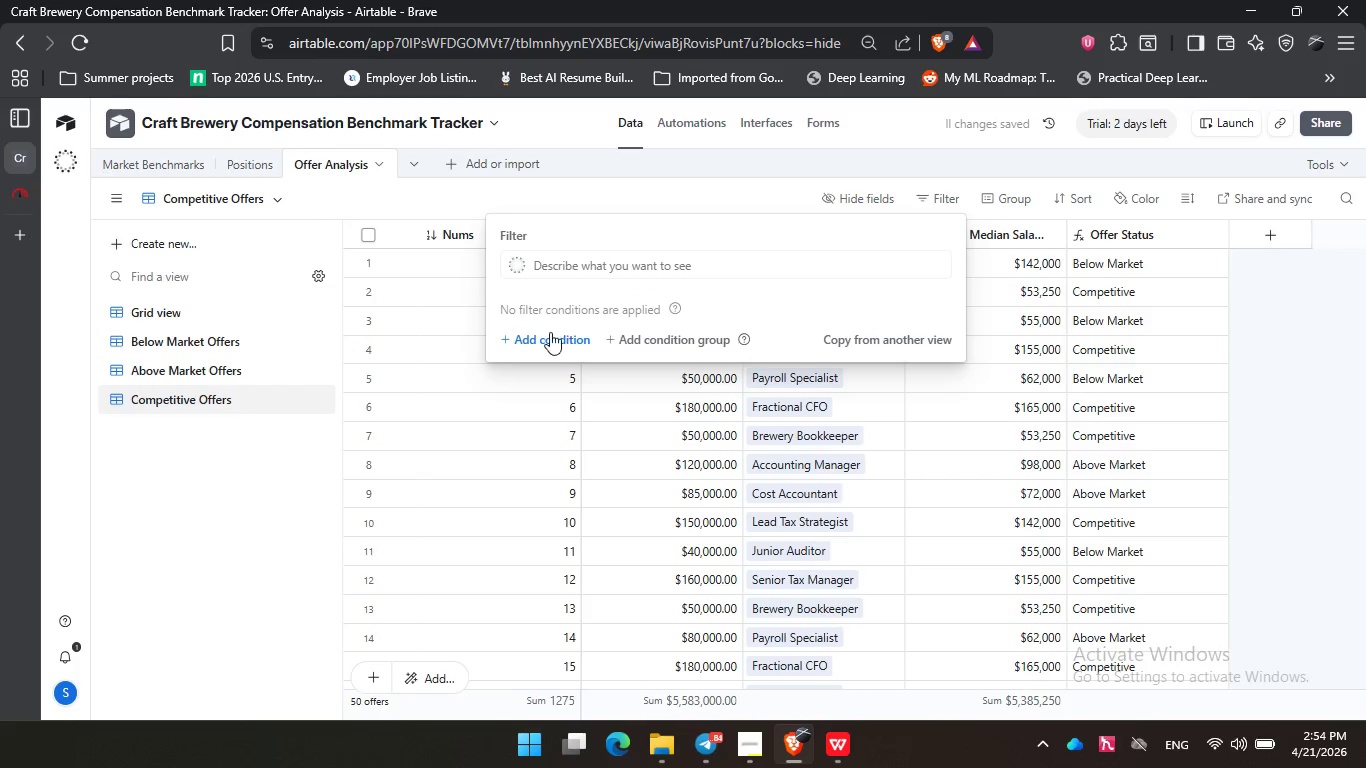 
left_click([555, 342])
 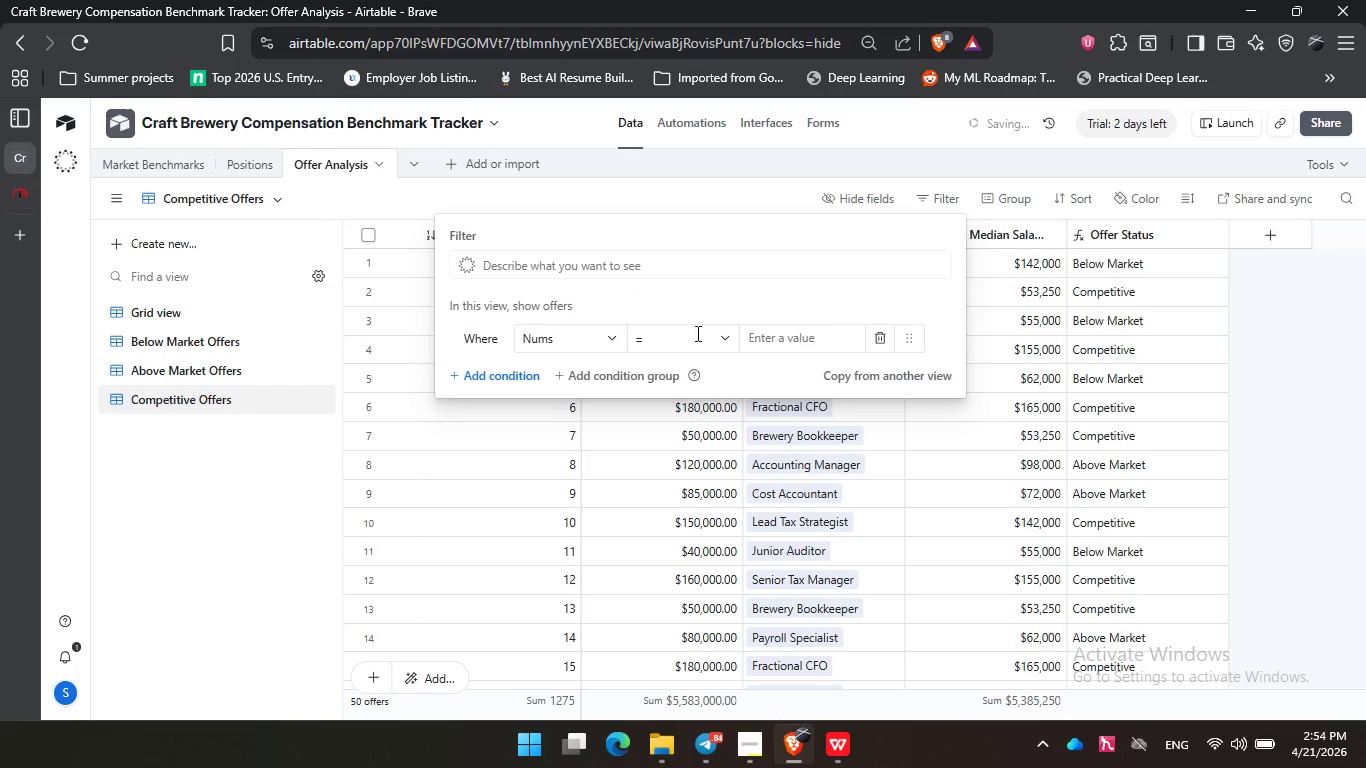 
left_click([587, 333])
 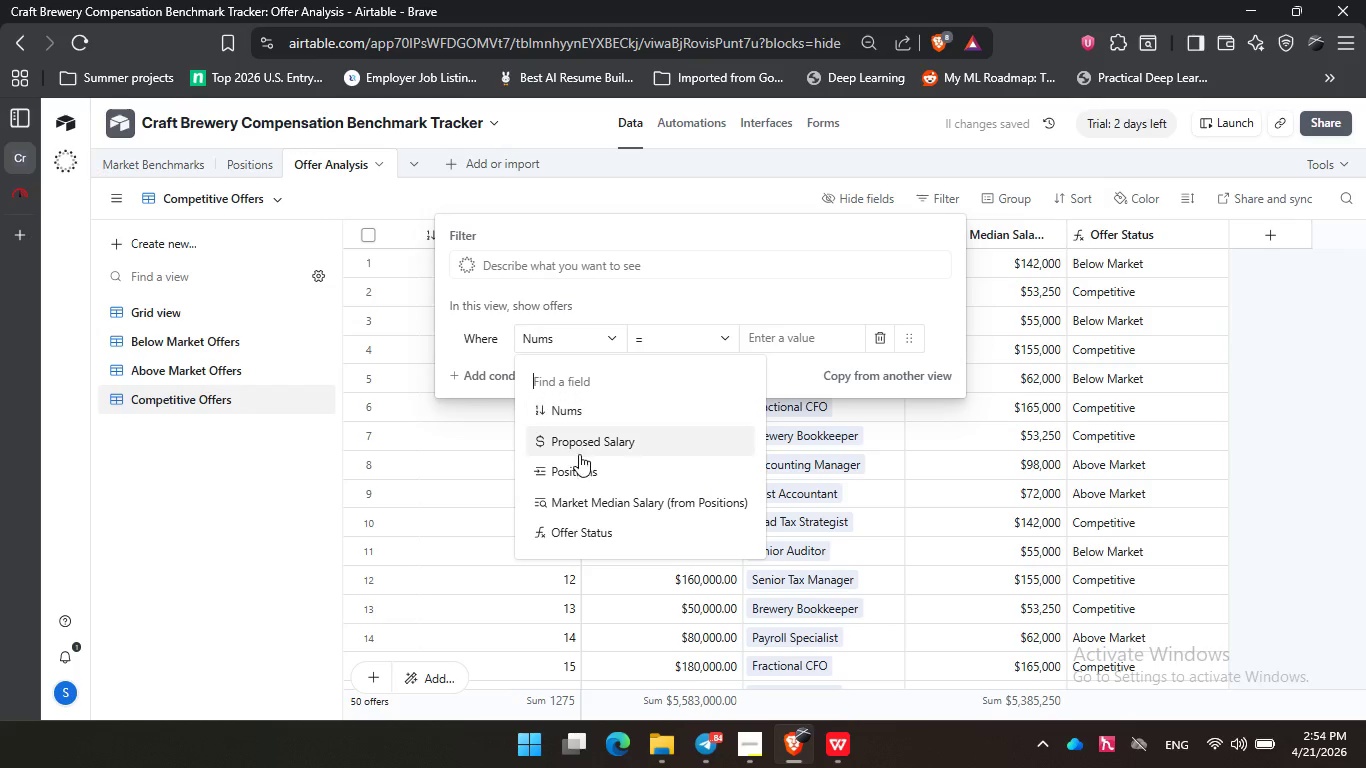 
left_click([605, 539])
 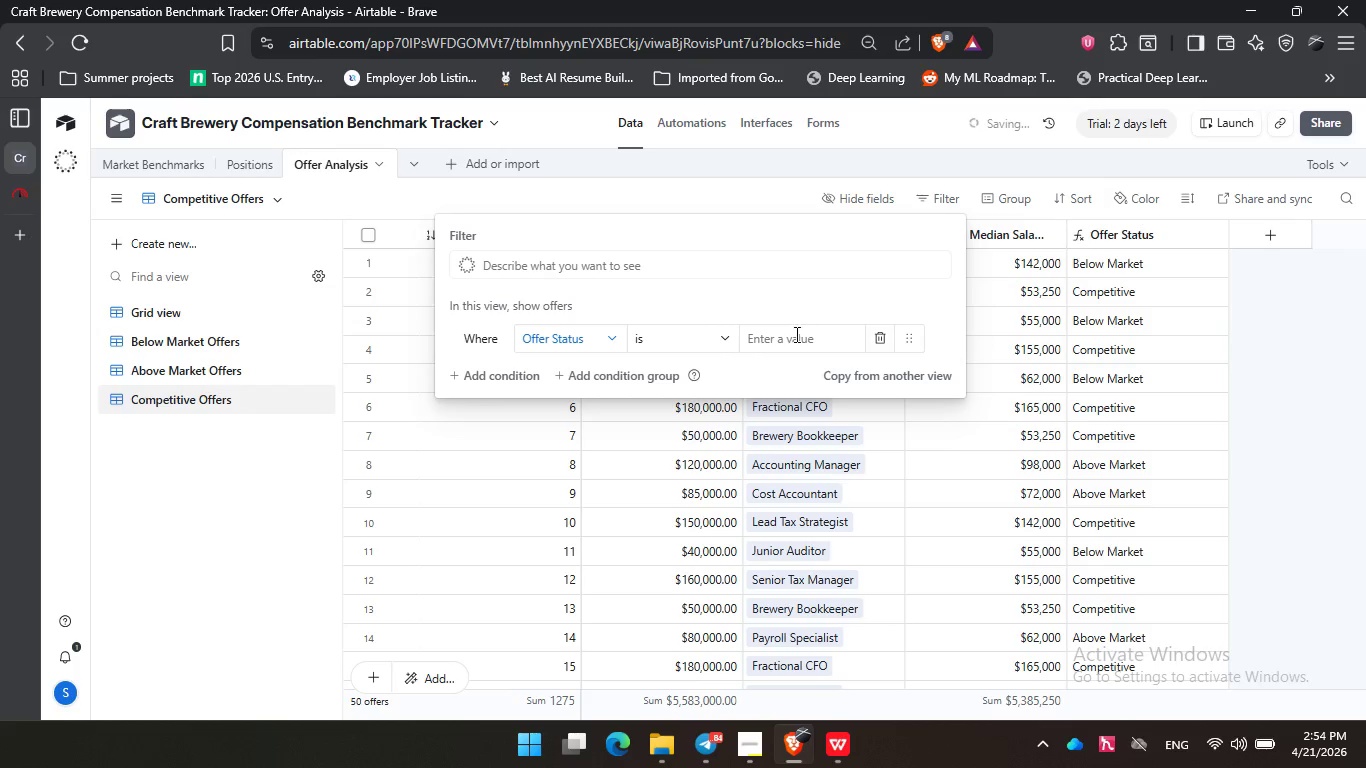 
scroll: coordinate [583, 481], scroll_direction: down, amount: 4.0
 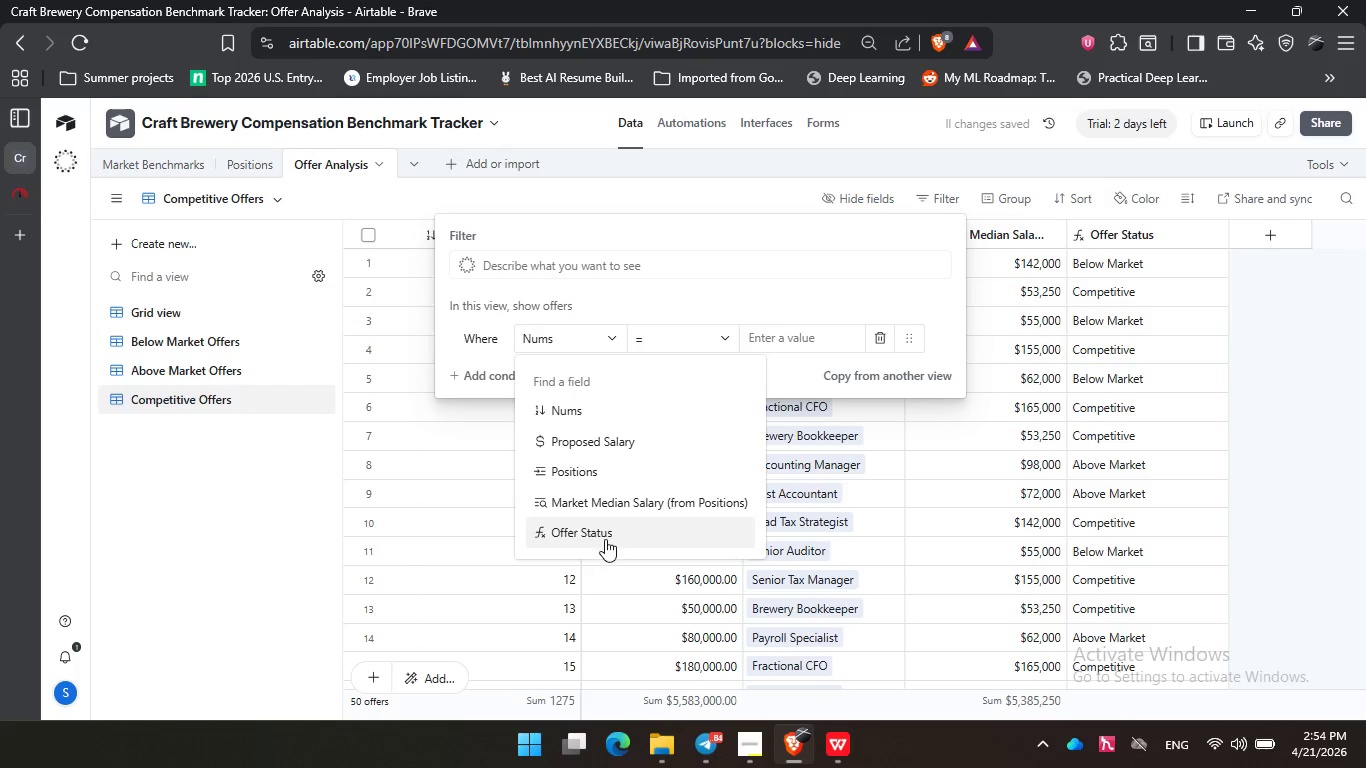 
left_click([794, 337])
 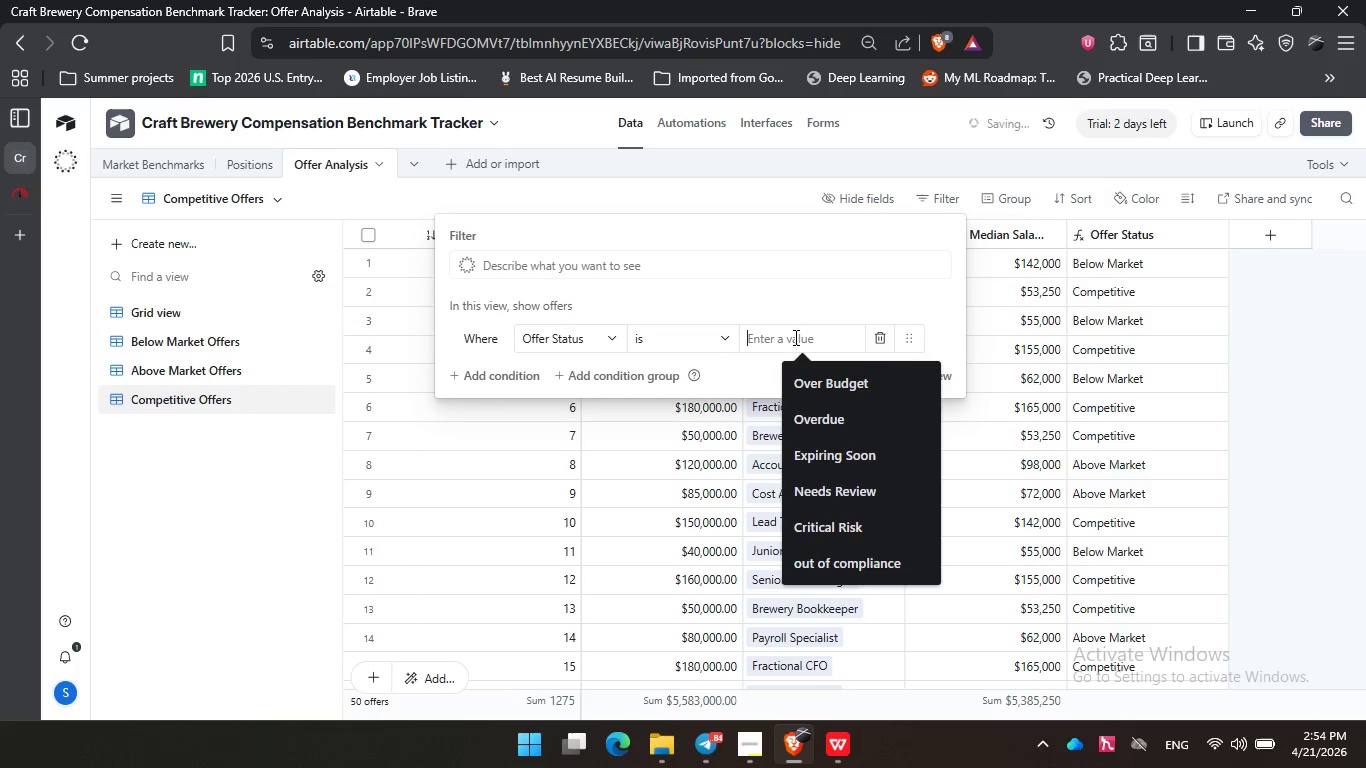 
type(Competitive)
 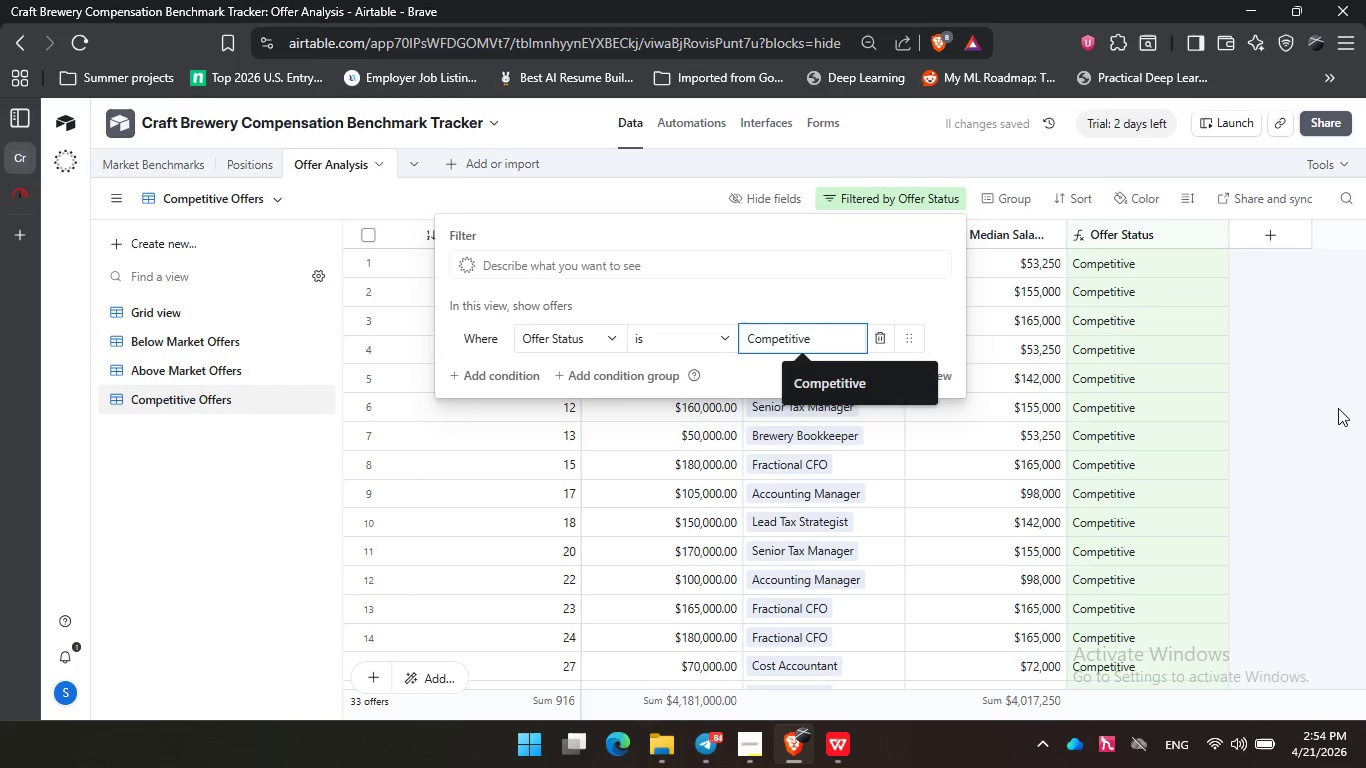 
left_click([1285, 389])
 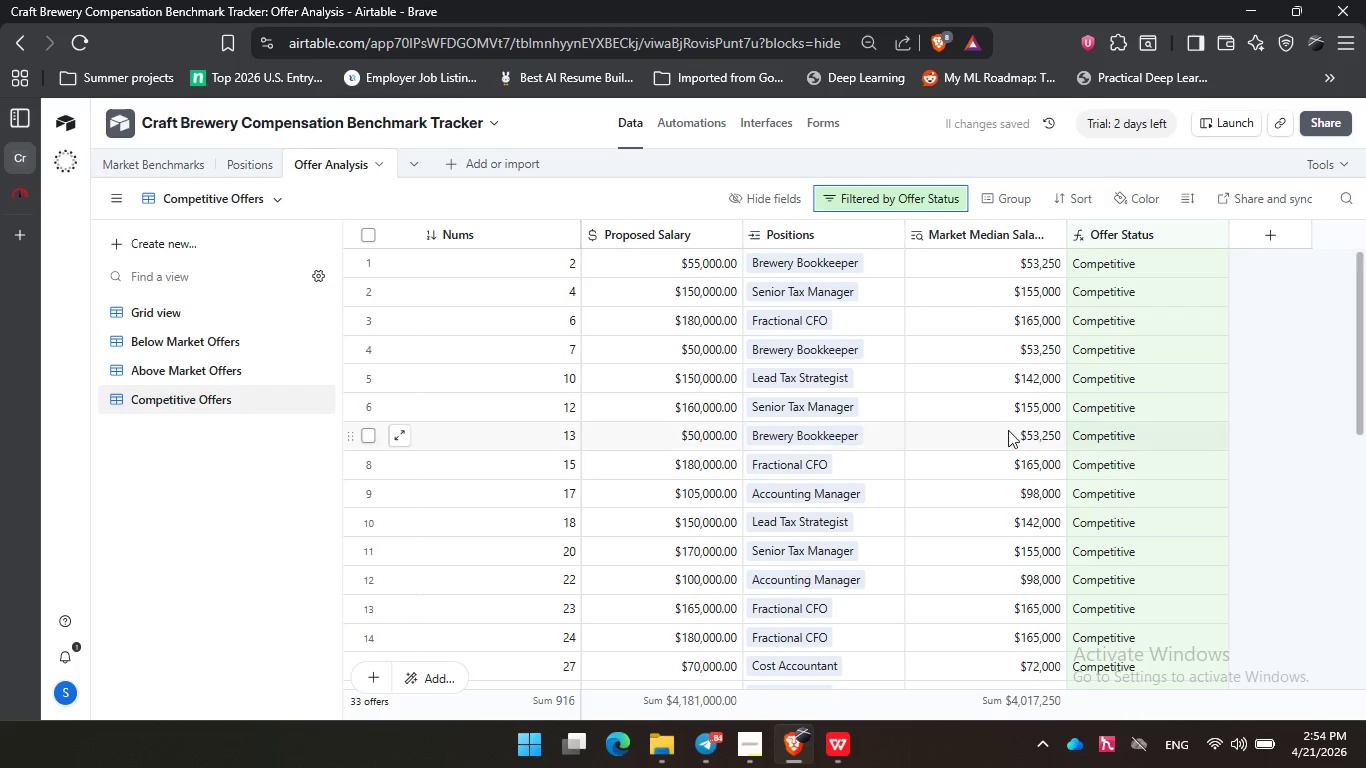 
scroll: coordinate [1006, 432], scroll_direction: up, amount: 5.0
 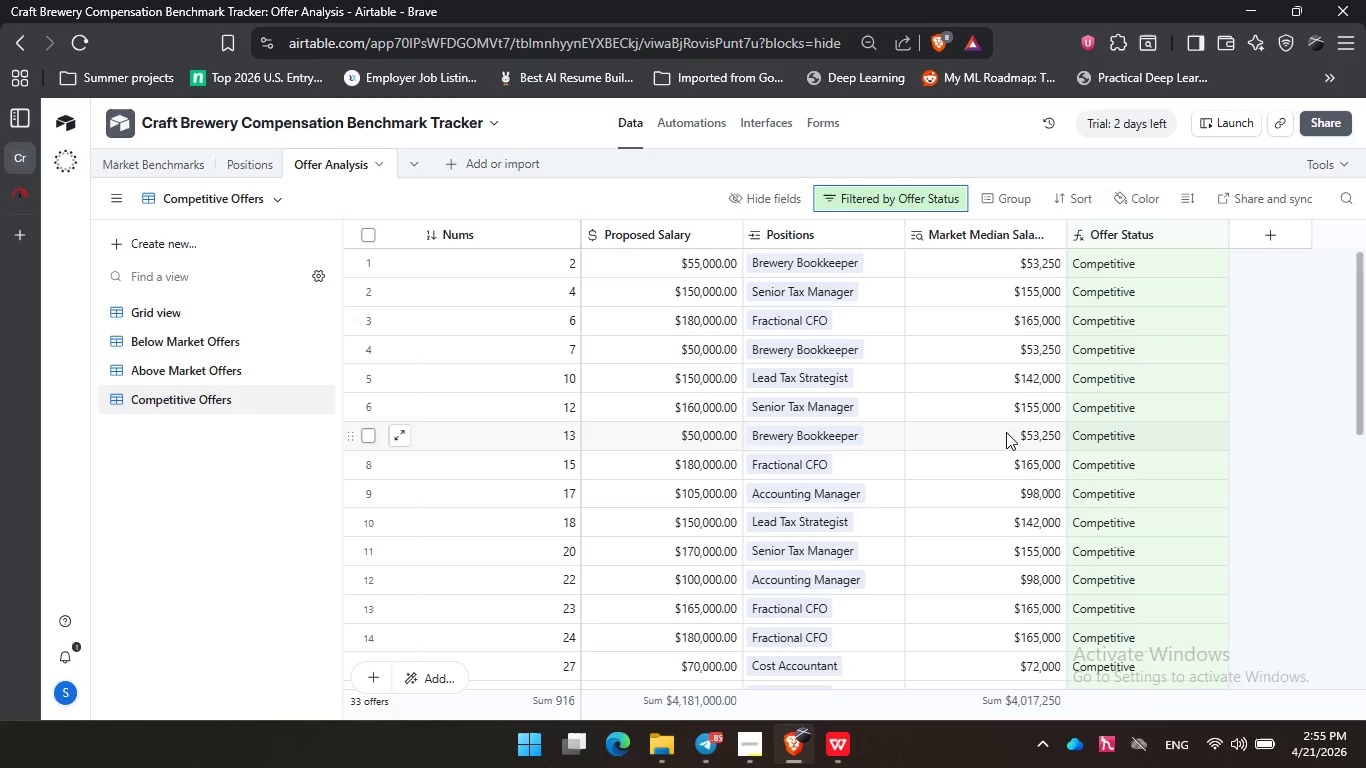 
wait(6.25)
 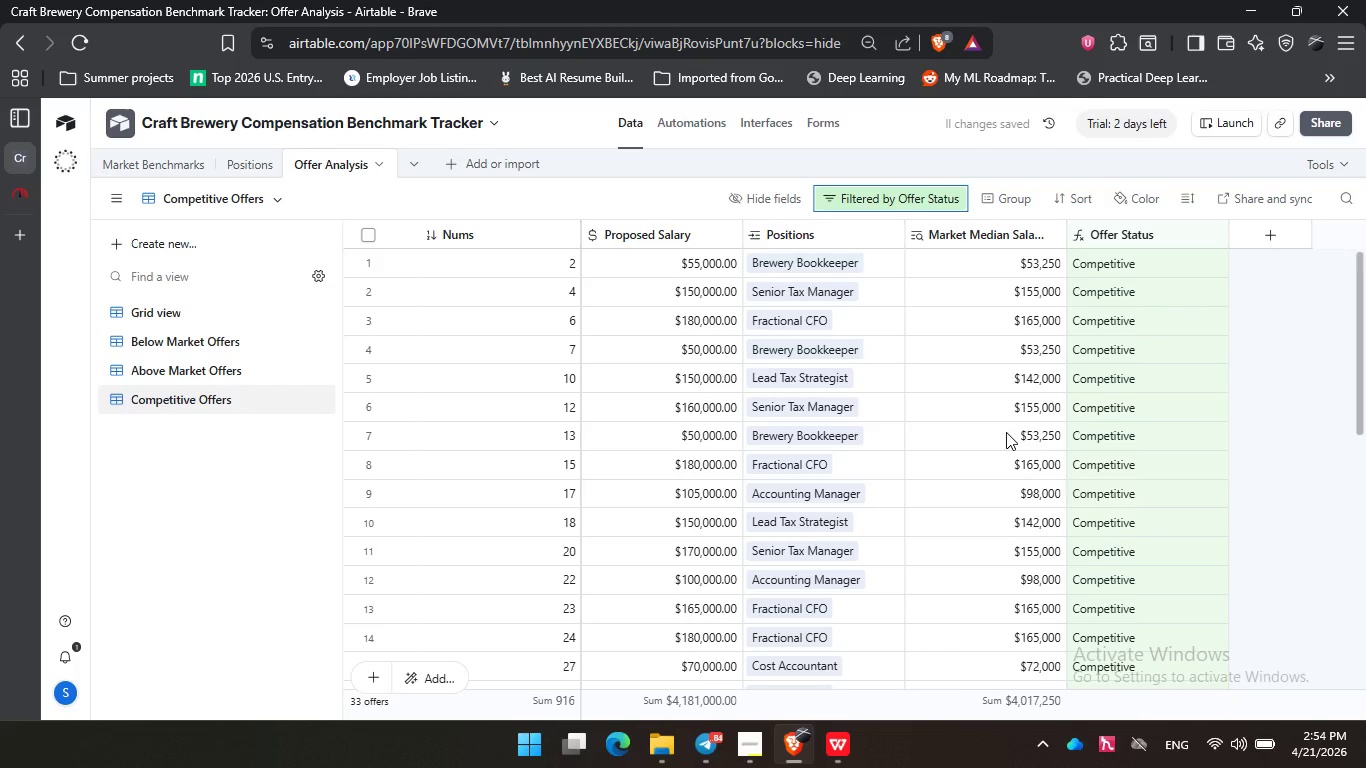 
scroll: coordinate [696, 422], scroll_direction: none, amount: 0.0
 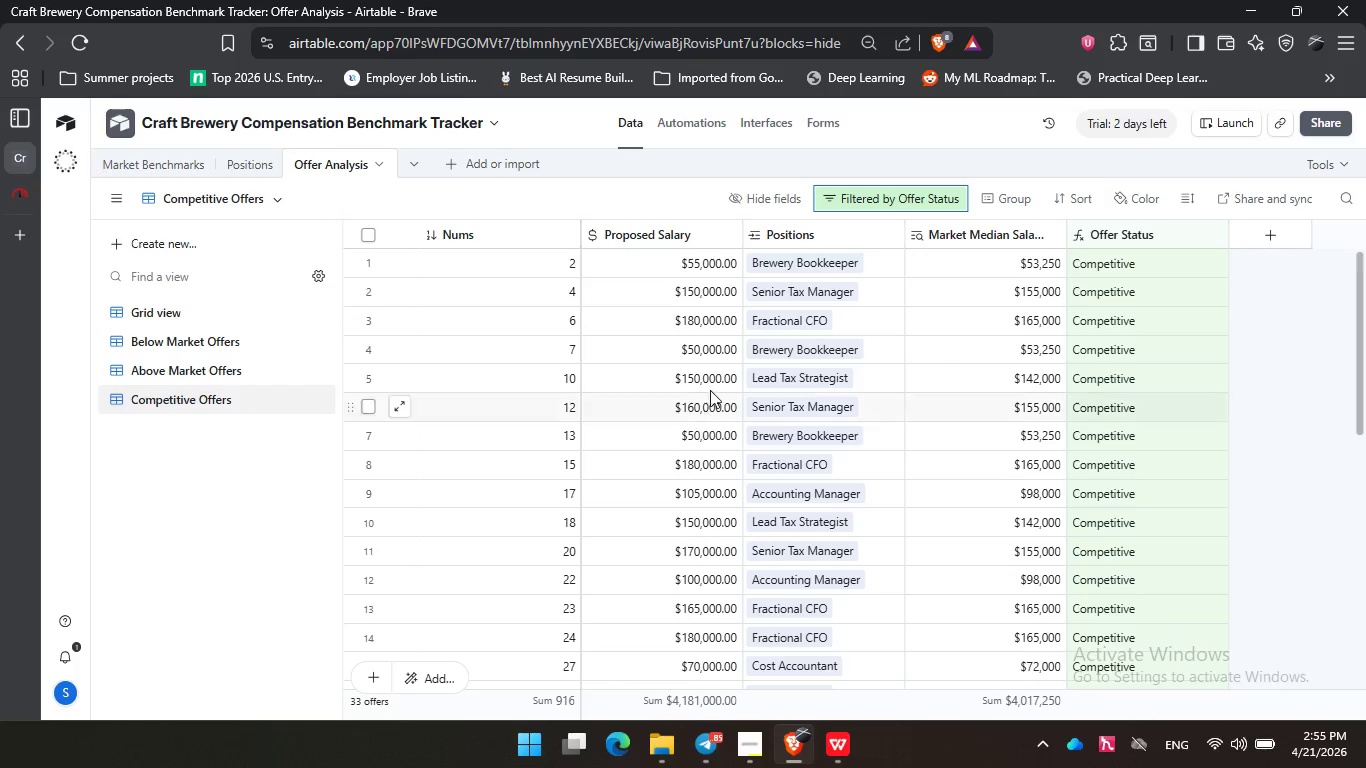 
scroll: coordinate [703, 383], scroll_direction: up, amount: 2.0
 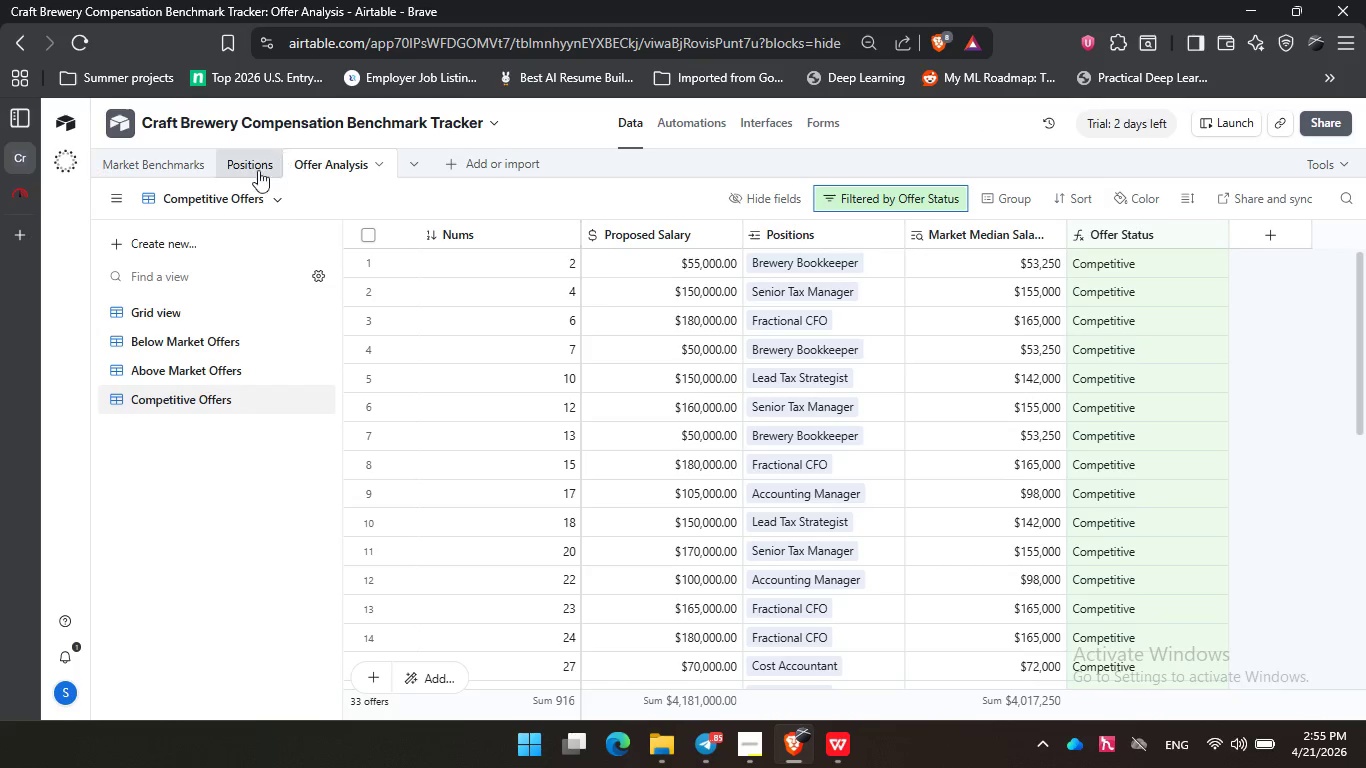 
left_click([173, 313])
 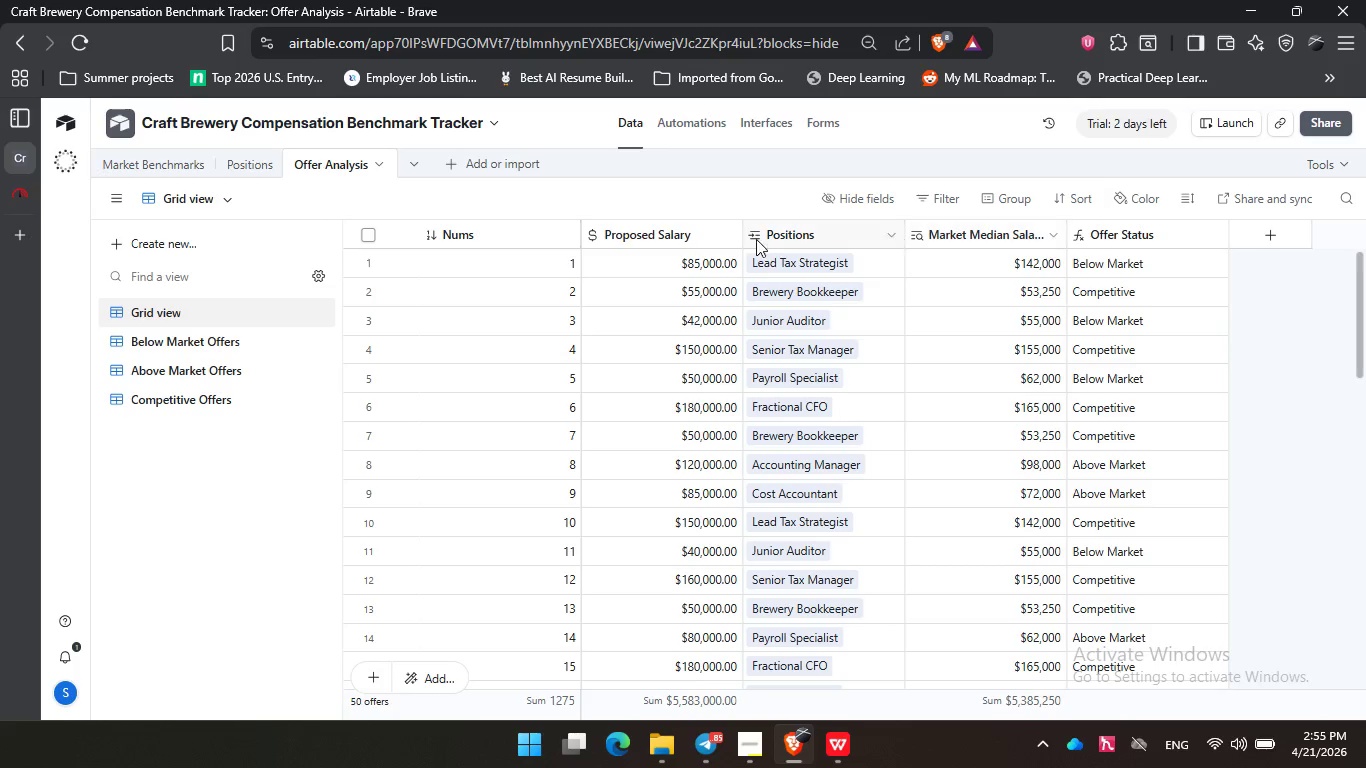 
double_click([657, 235])
 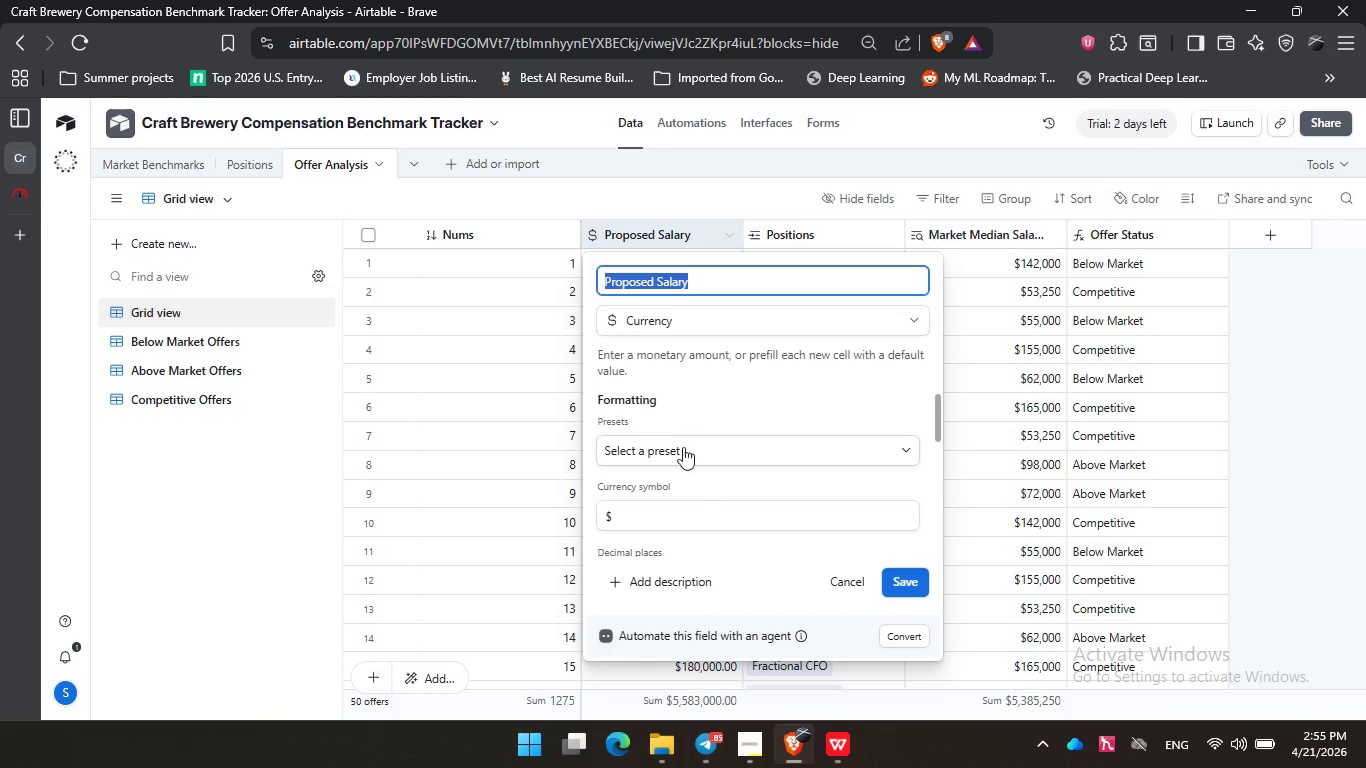 
scroll: coordinate [683, 468], scroll_direction: down, amount: 1.0
 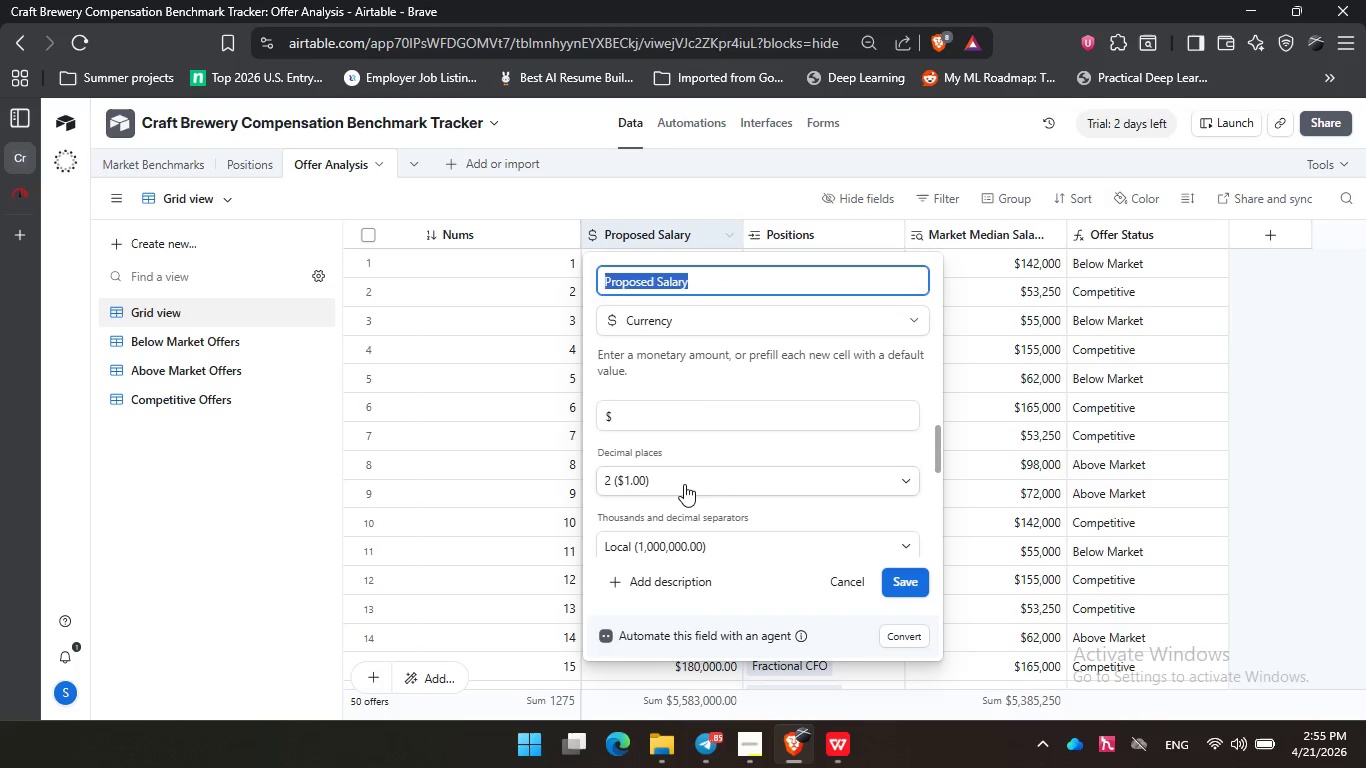 
left_click([684, 484])
 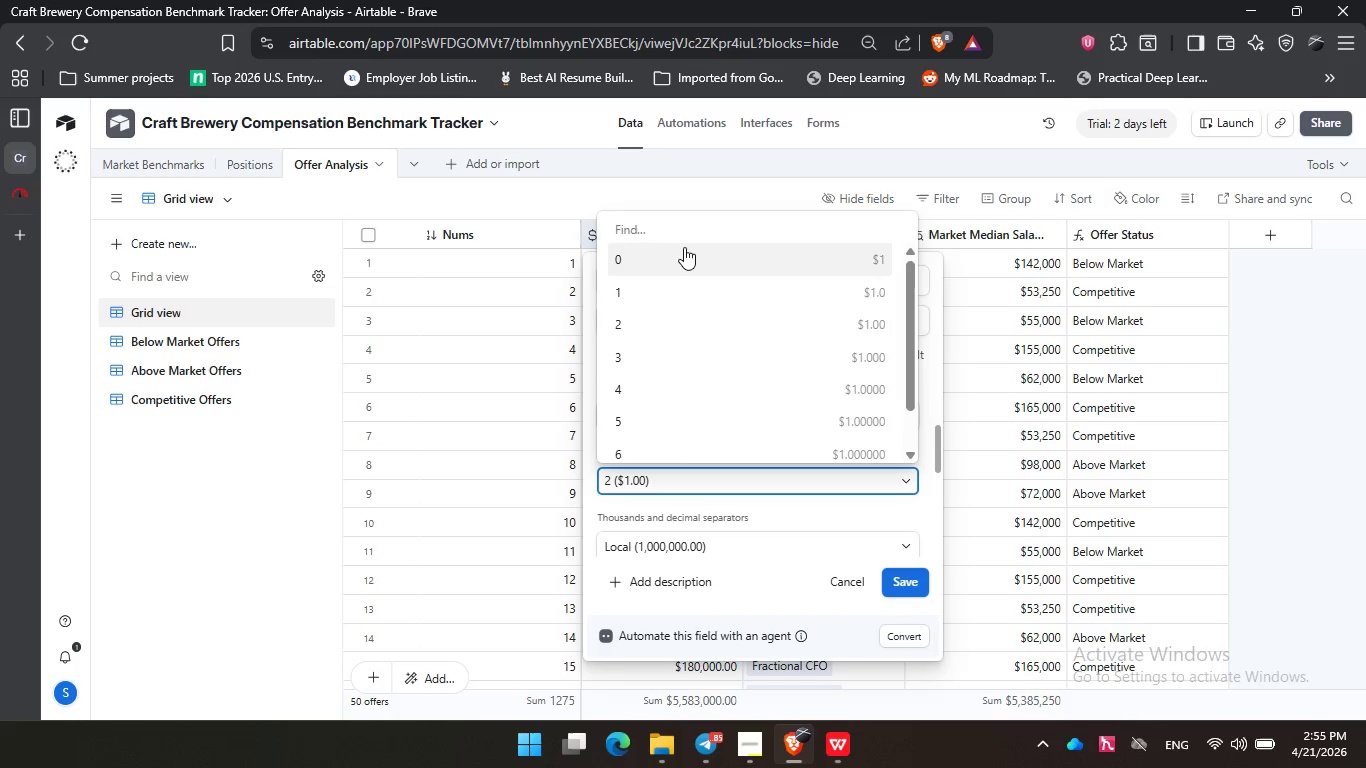 
left_click([681, 254])
 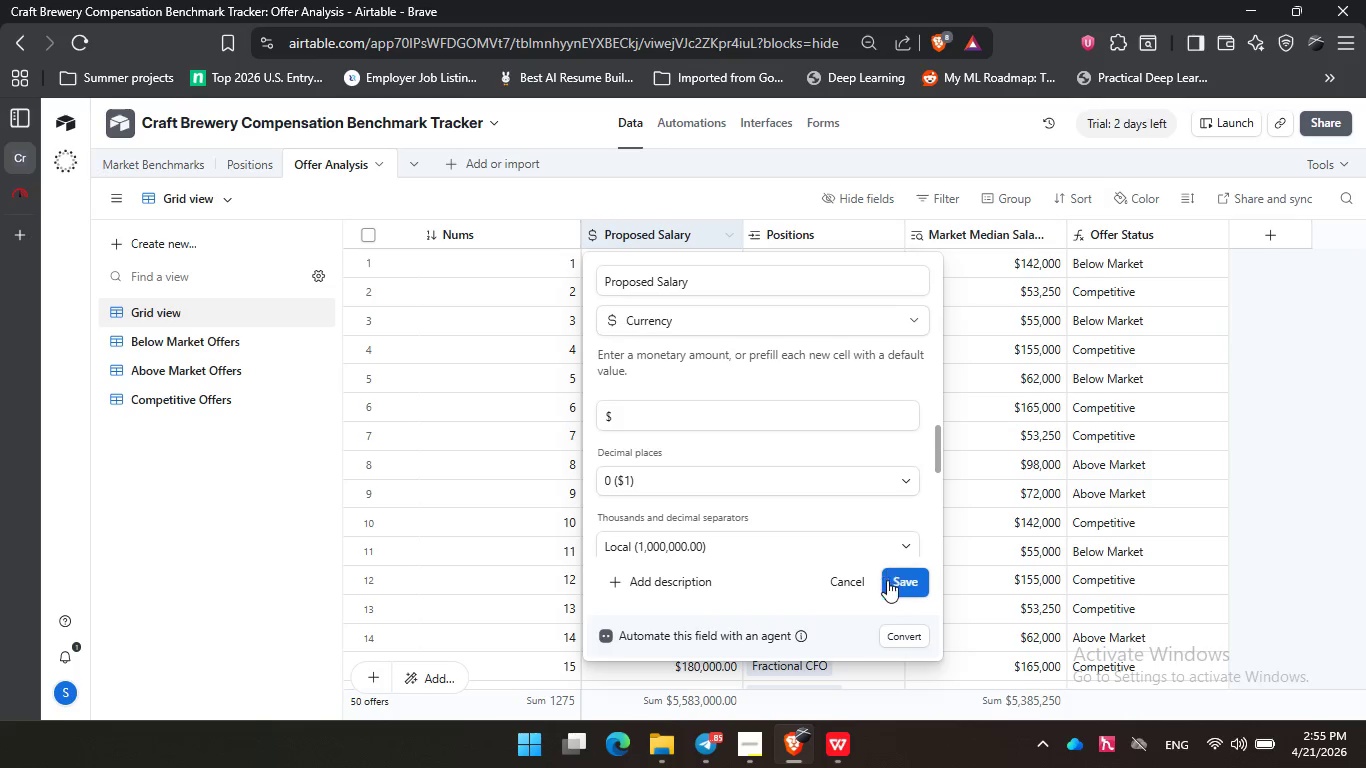 
left_click([893, 580])
 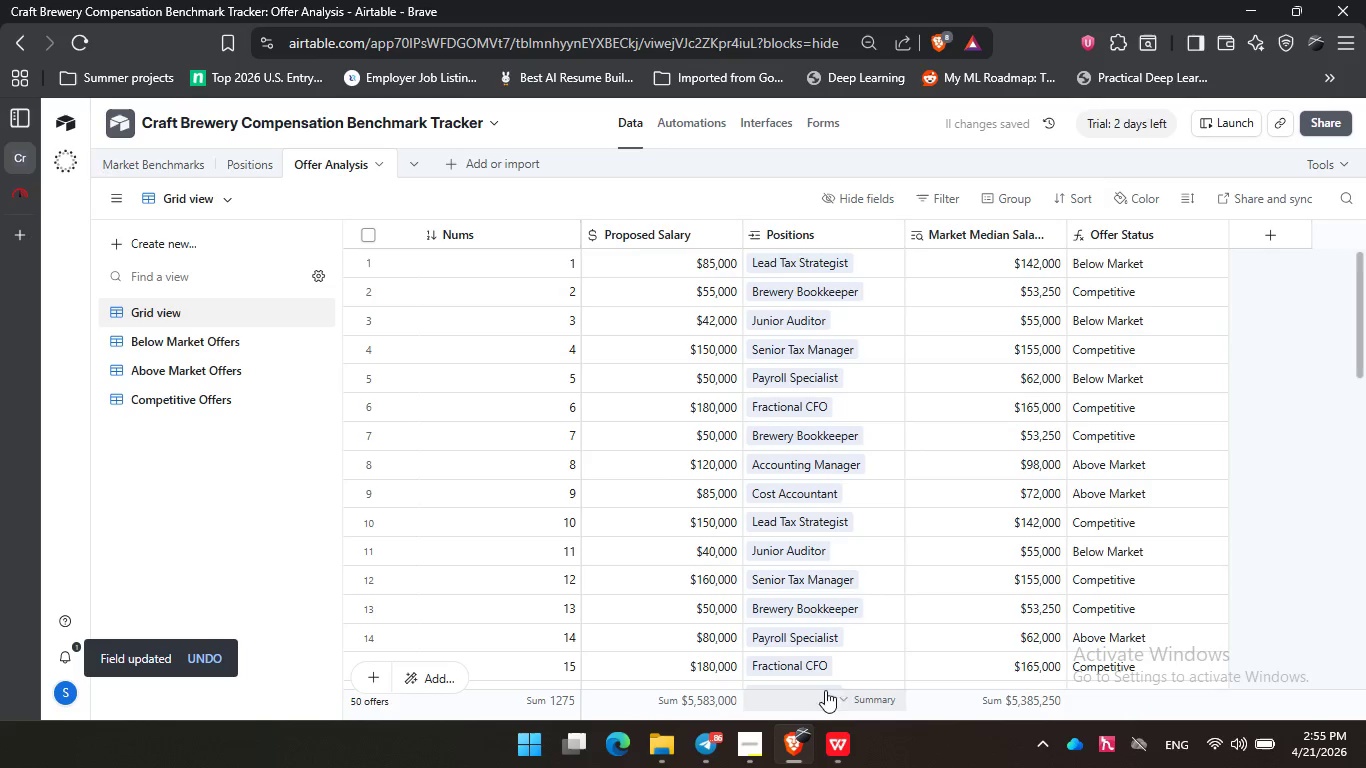 
scroll: coordinate [703, 519], scroll_direction: down, amount: 2.0
 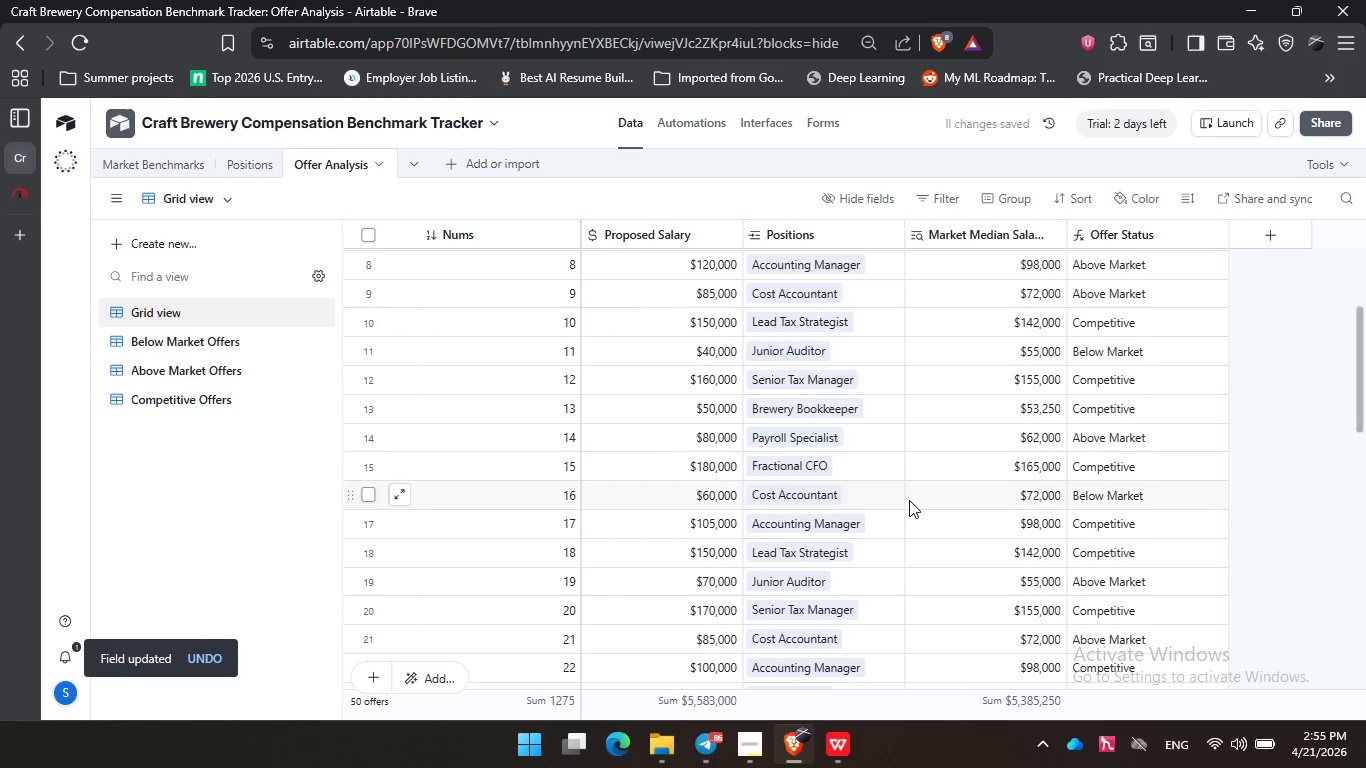 
left_click([909, 500])
 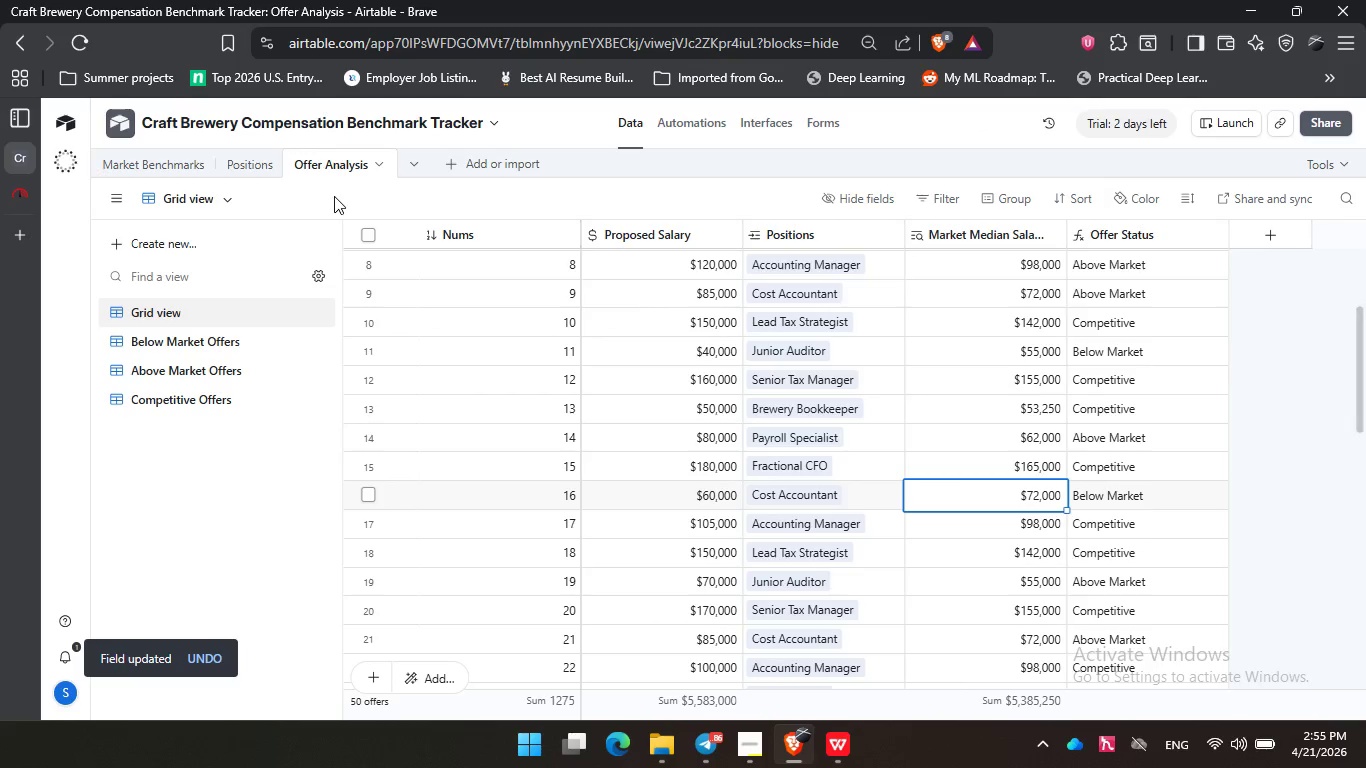 
left_click([248, 167])
 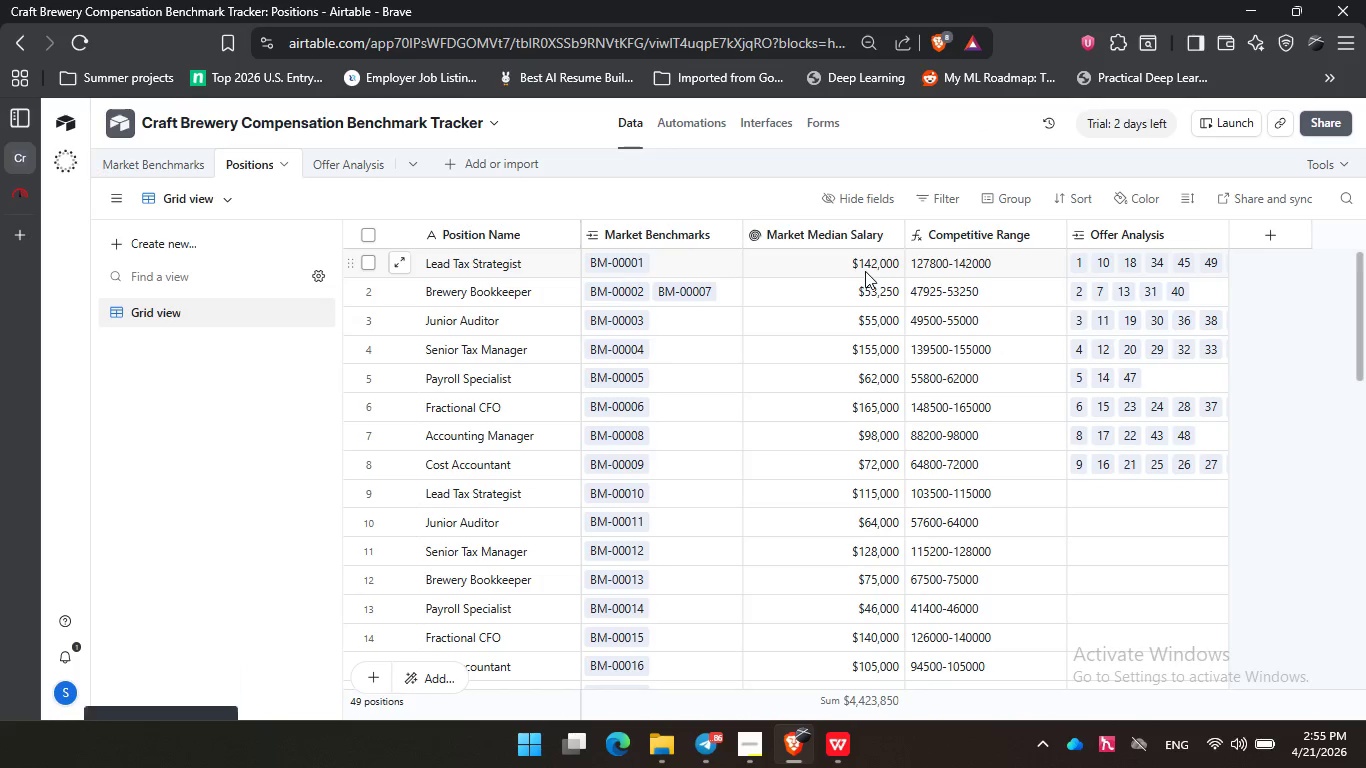 
scroll: coordinate [853, 413], scroll_direction: up, amount: 1.0
 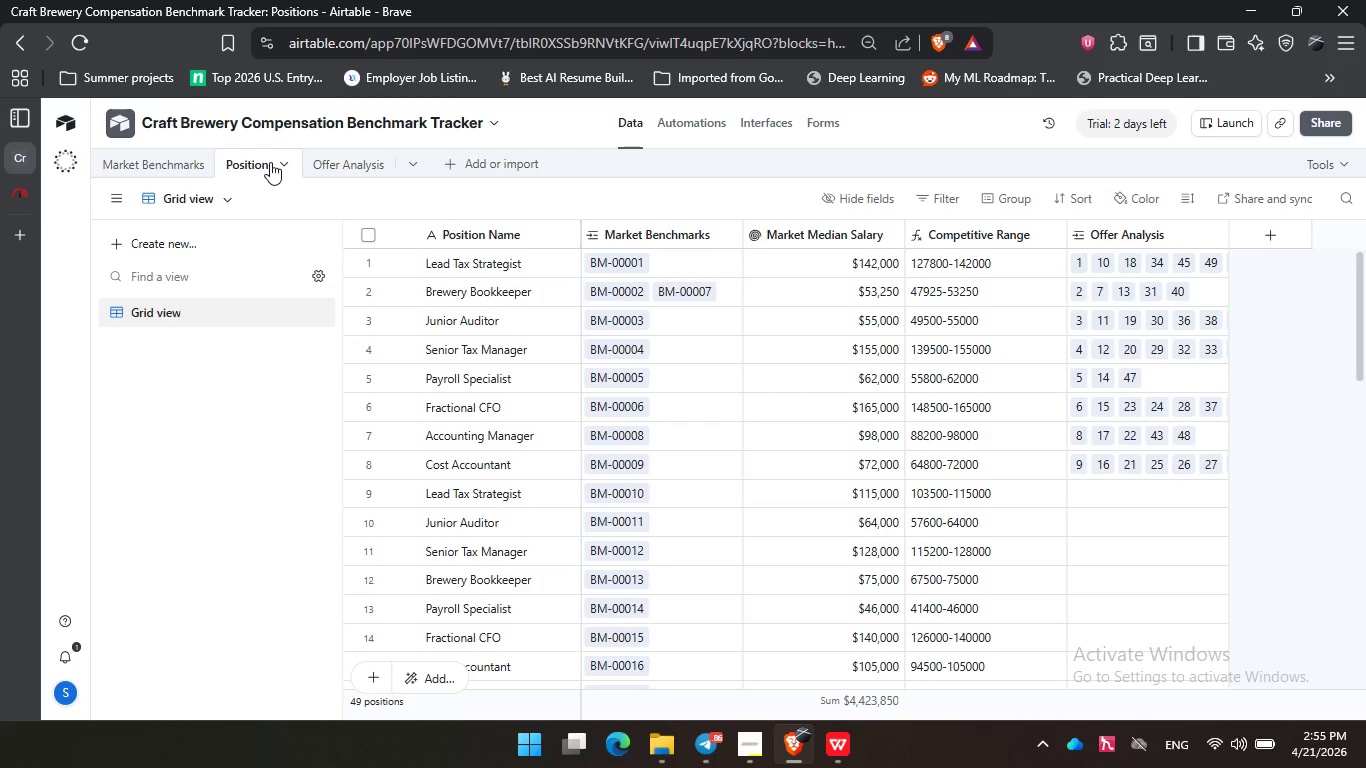 
left_click([341, 164])
 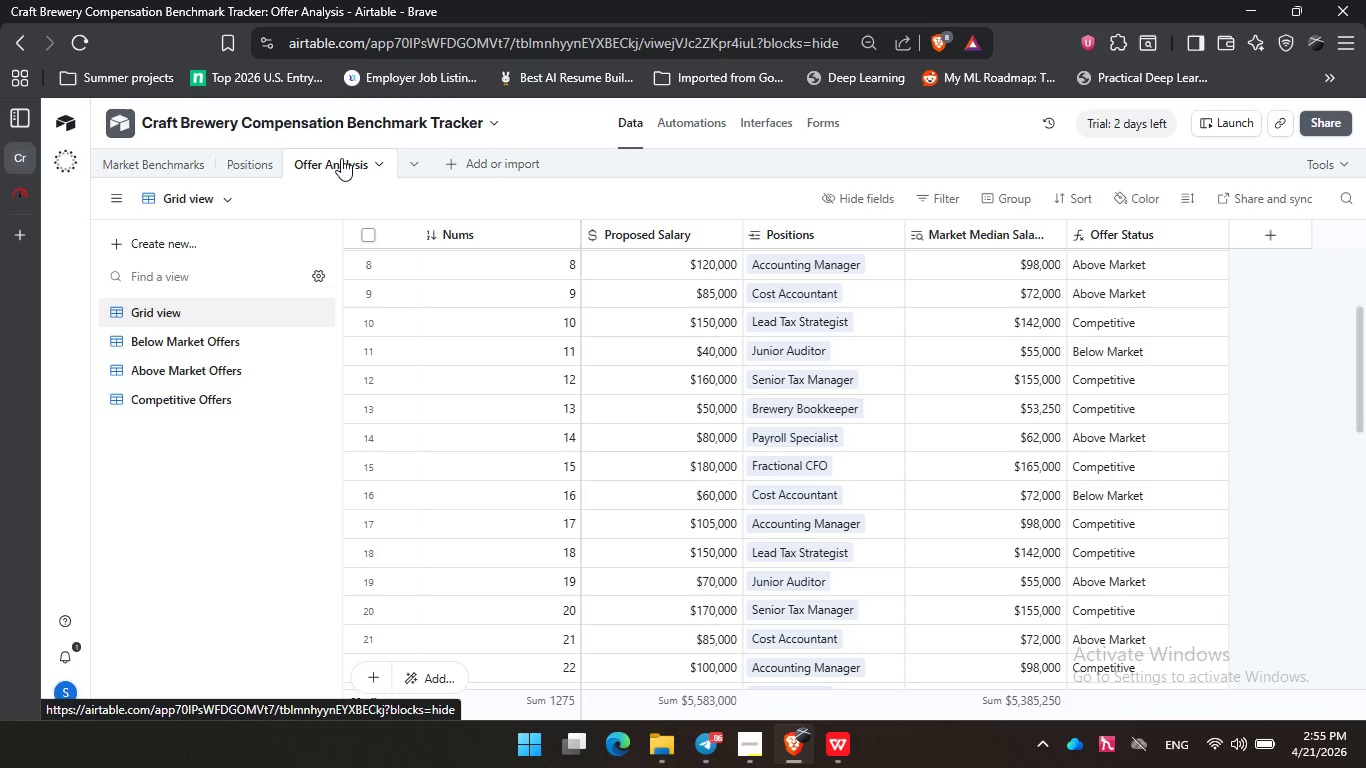 
wait(14.86)
 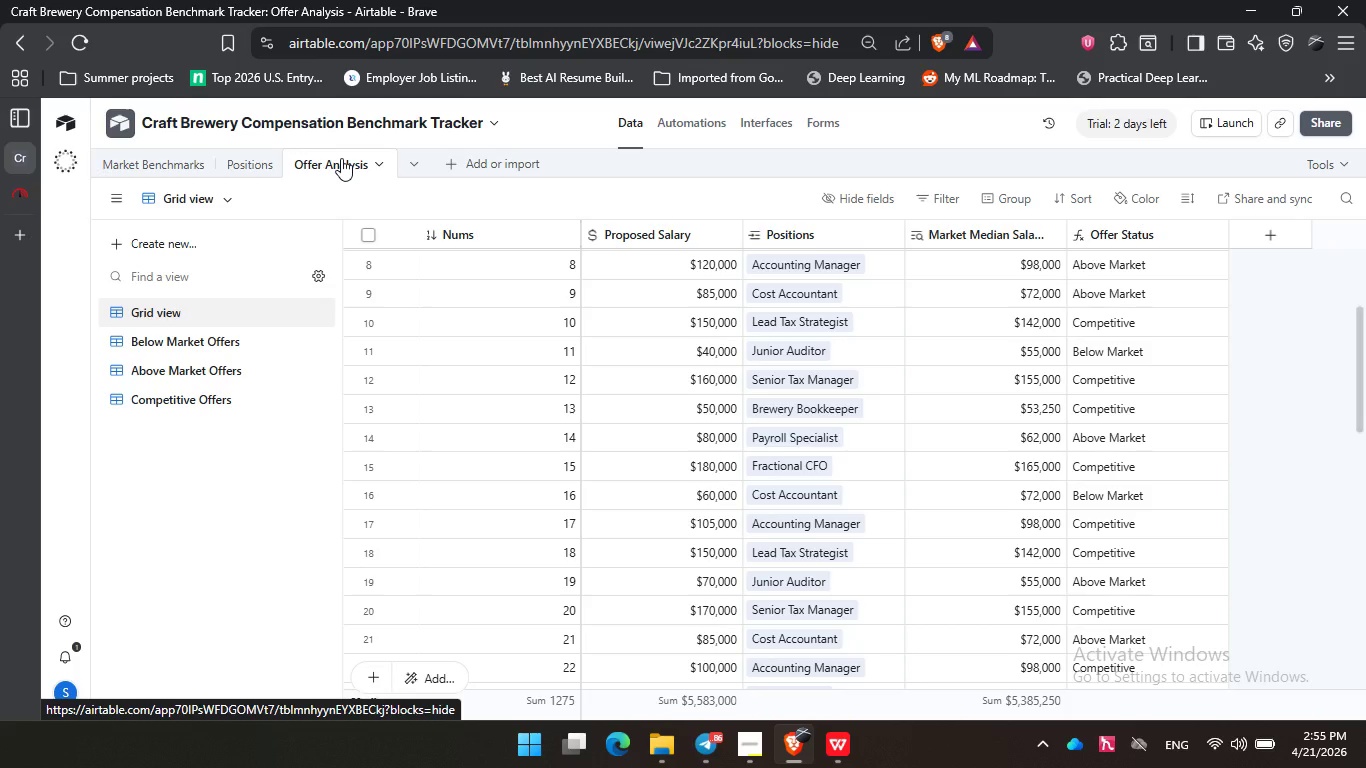 
left_click([157, 166])
 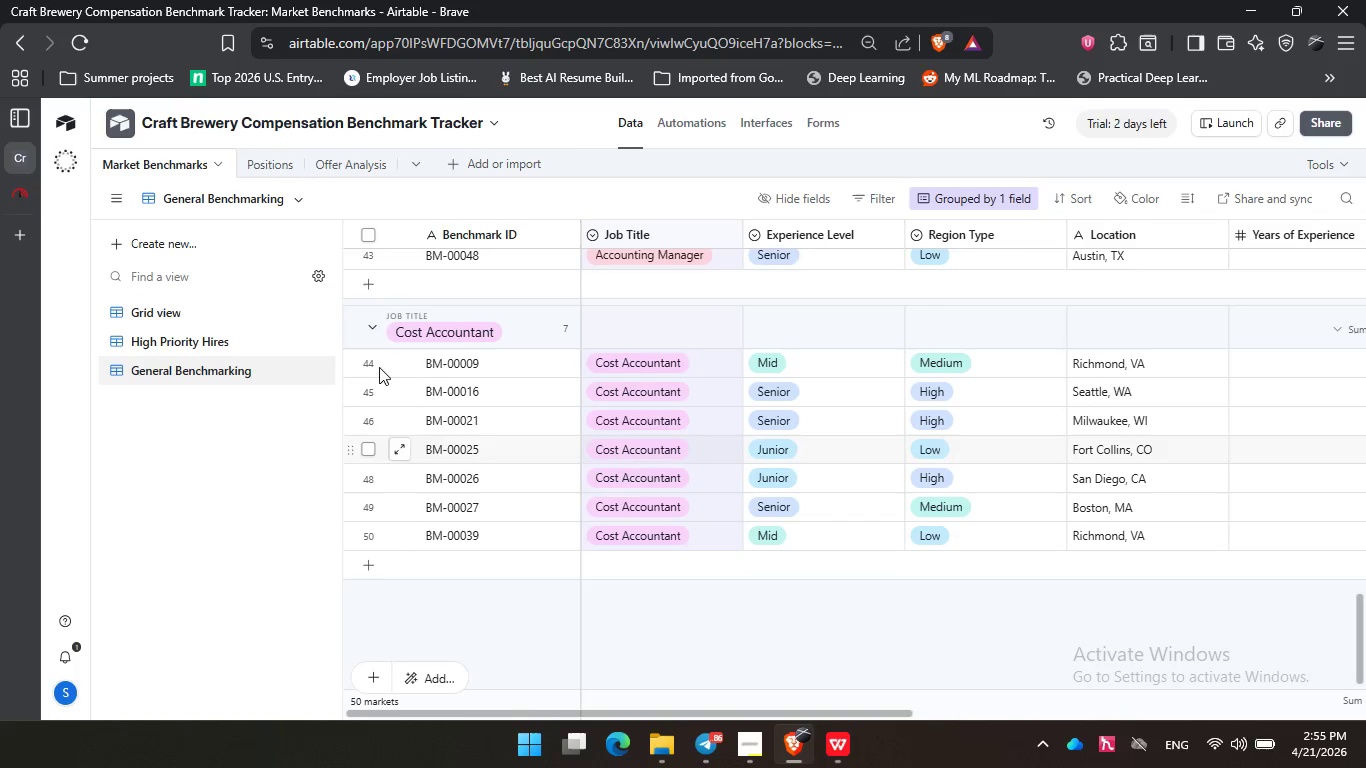 
left_click([250, 158])
 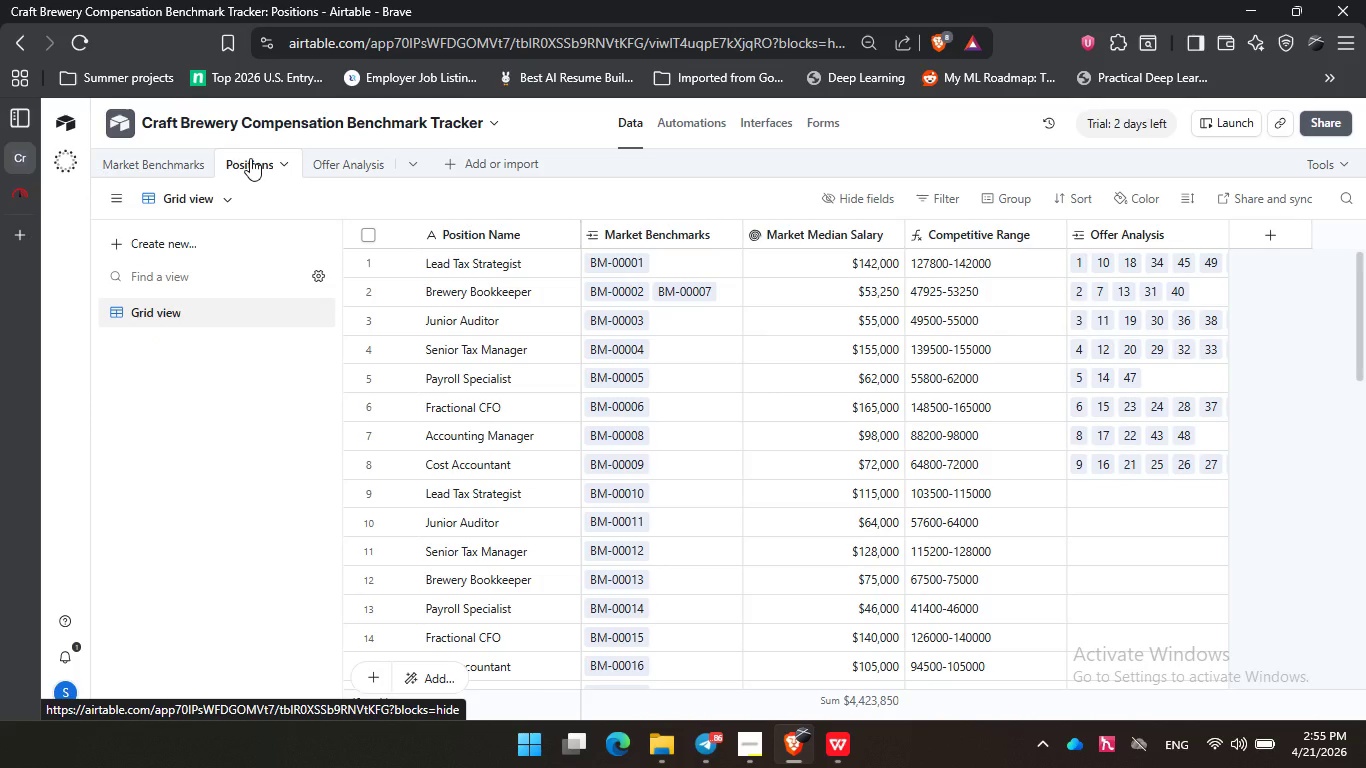 
wait(13.58)
 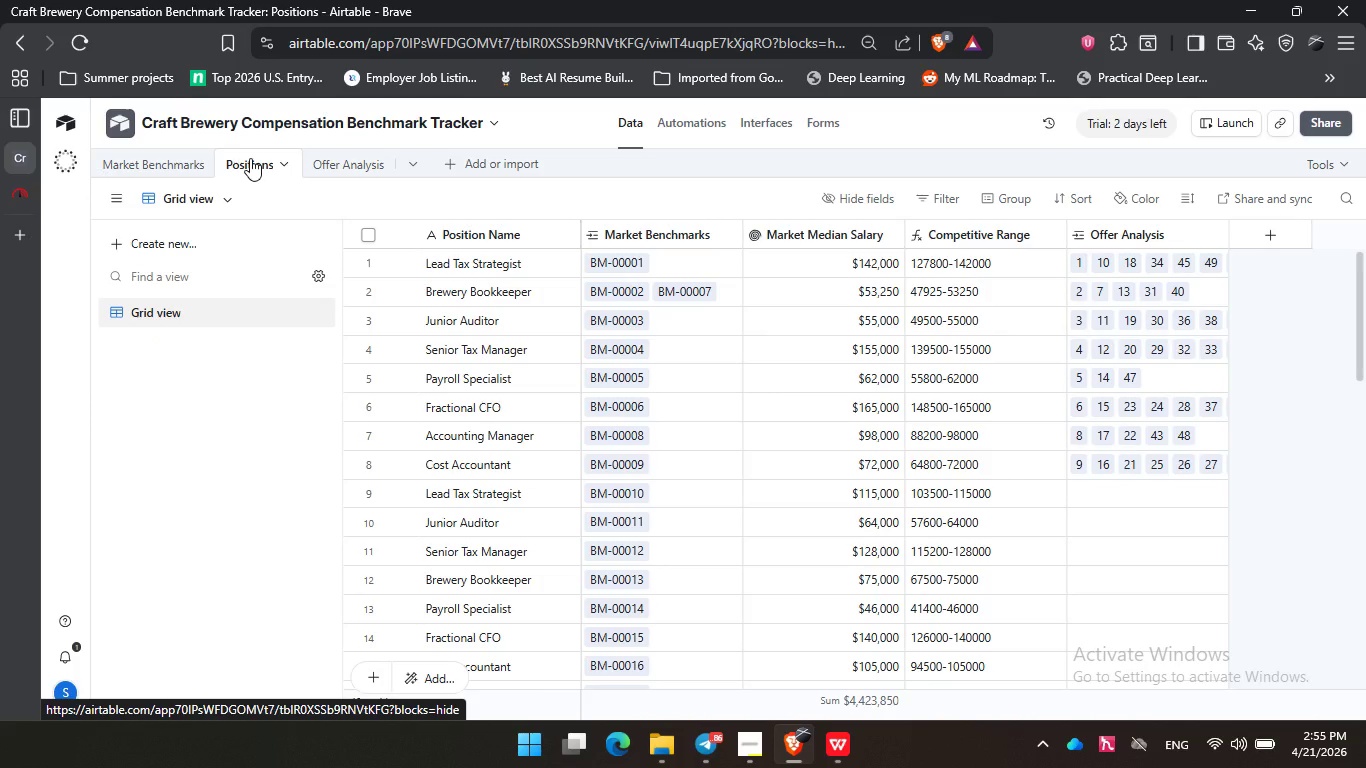 
scroll: coordinate [719, 324], scroll_direction: up, amount: 2.0
 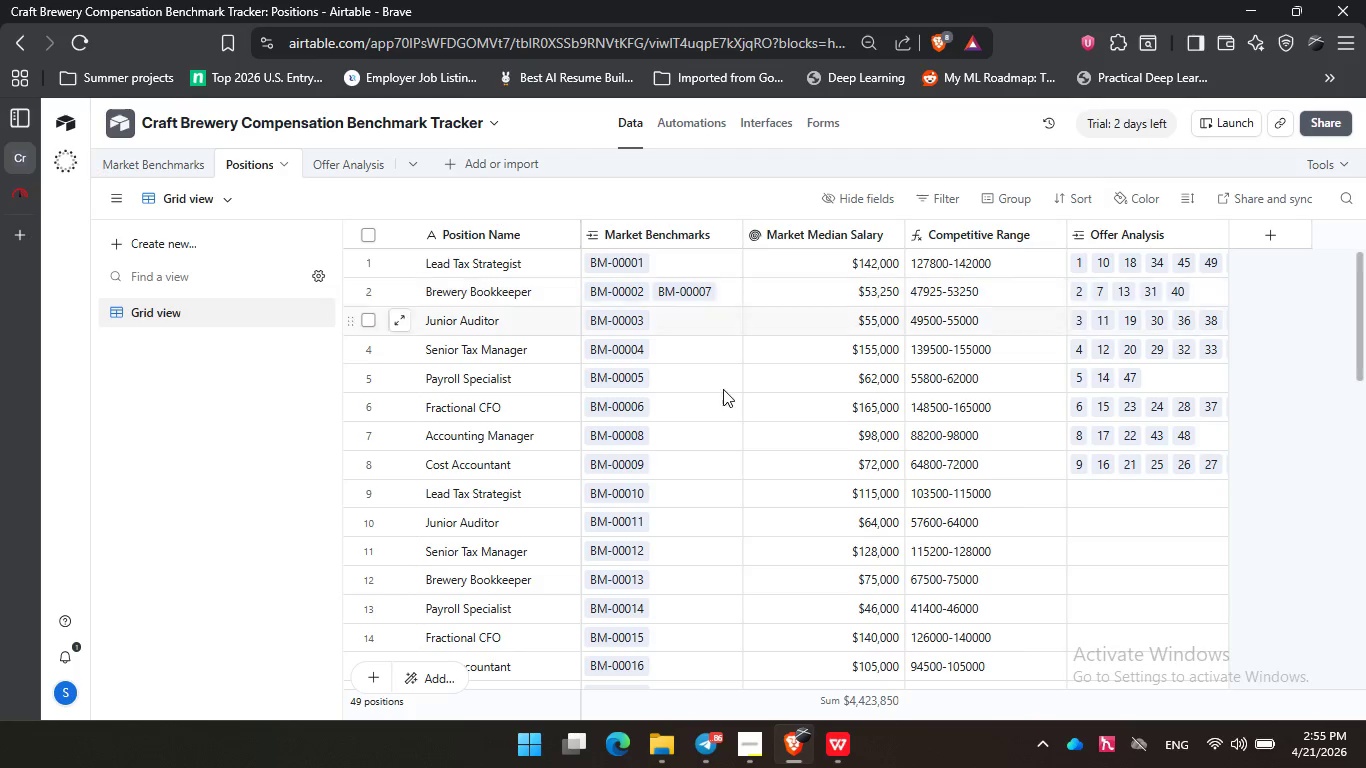 
scroll: coordinate [723, 389], scroll_direction: down, amount: 6.0
 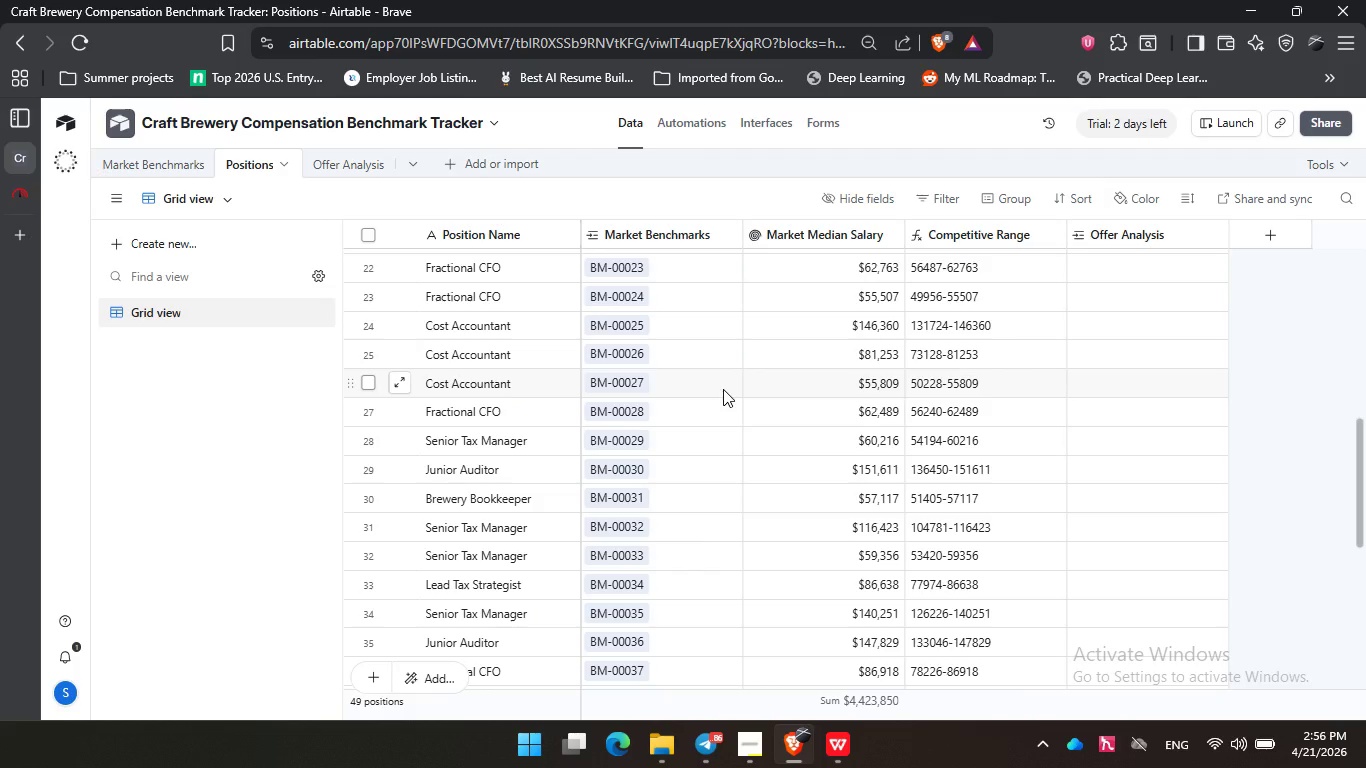 
scroll: coordinate [723, 389], scroll_direction: up, amount: 10.0
 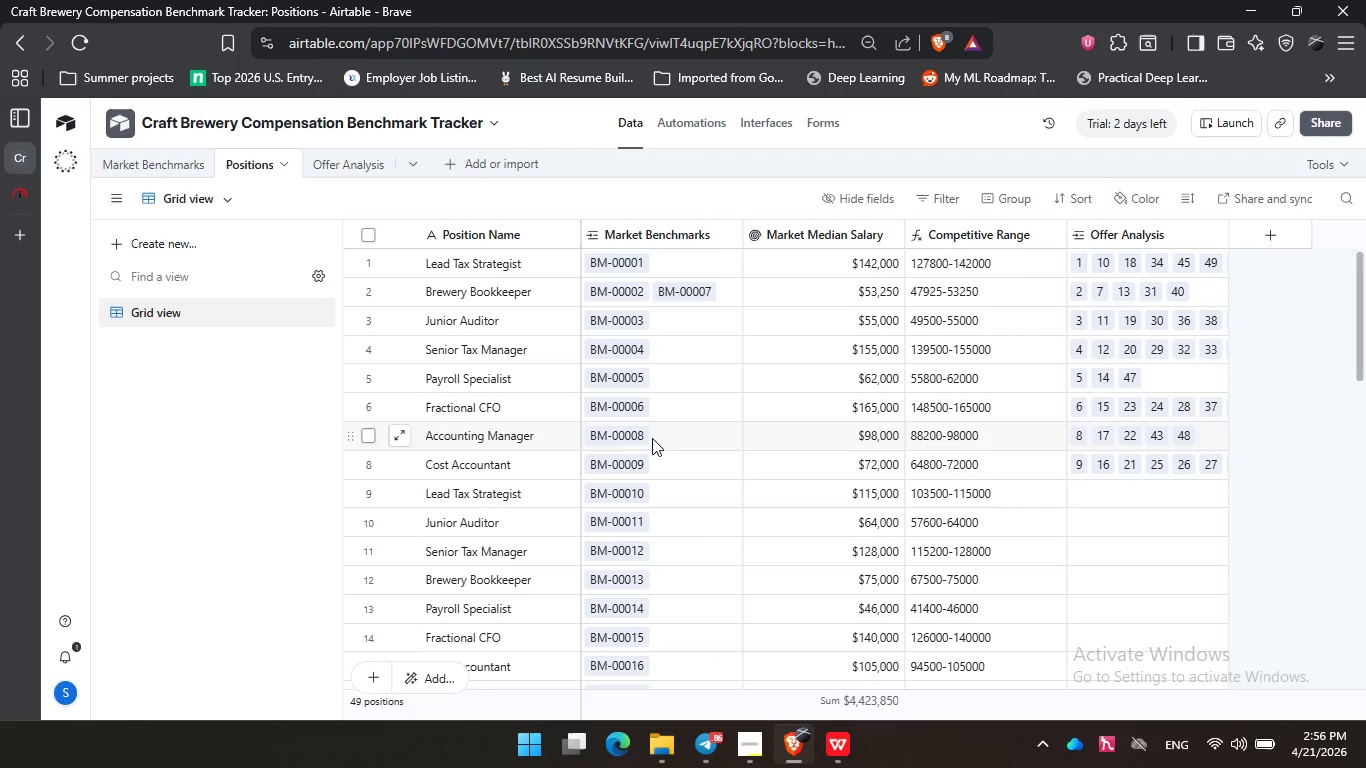 
left_click([689, 291])
 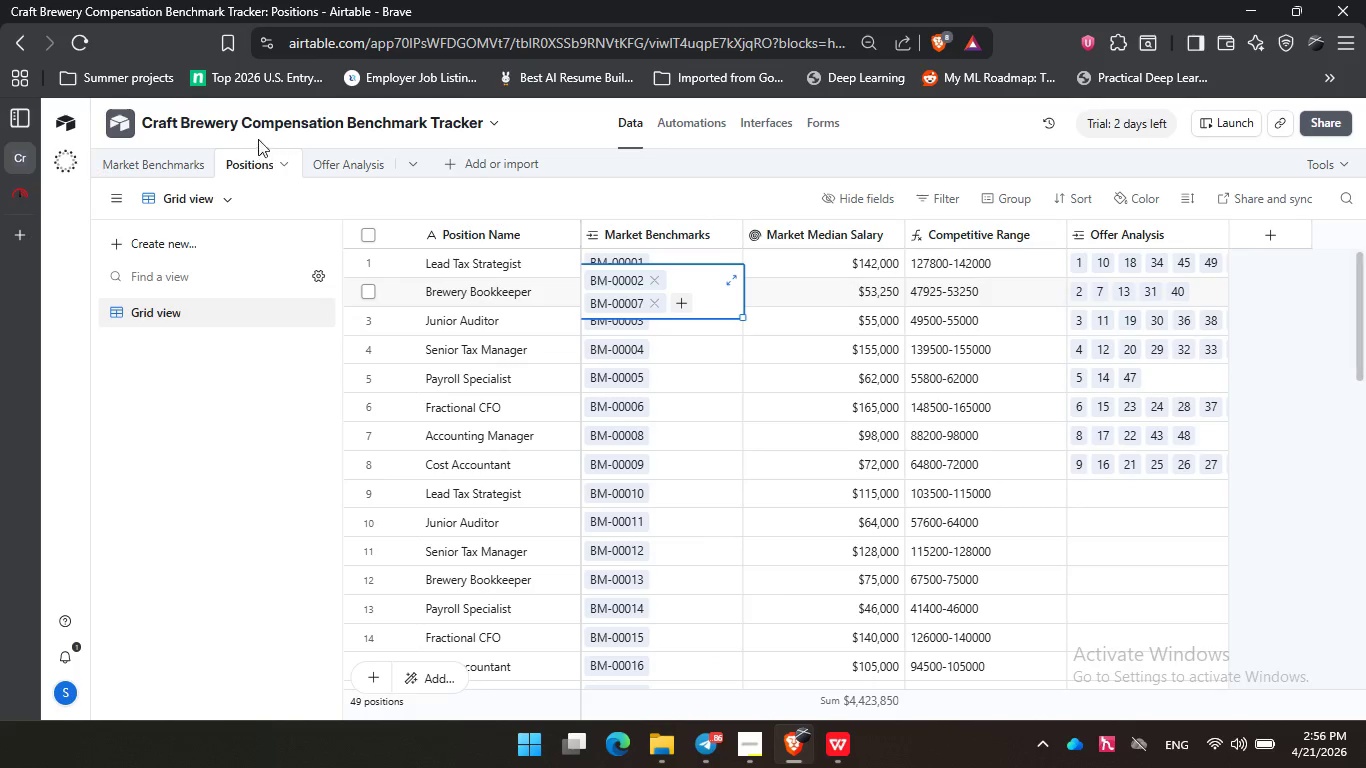 
left_click([176, 170])
 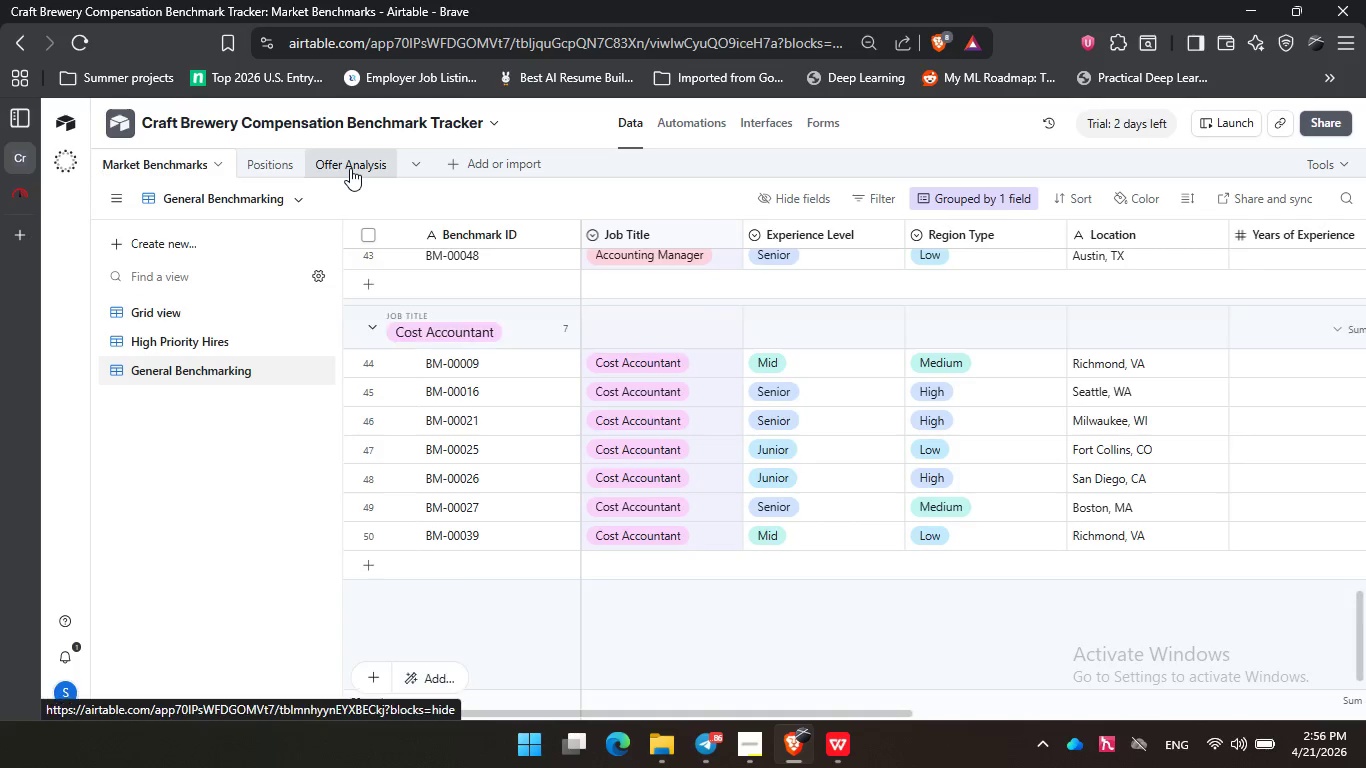 
left_click([350, 168])
 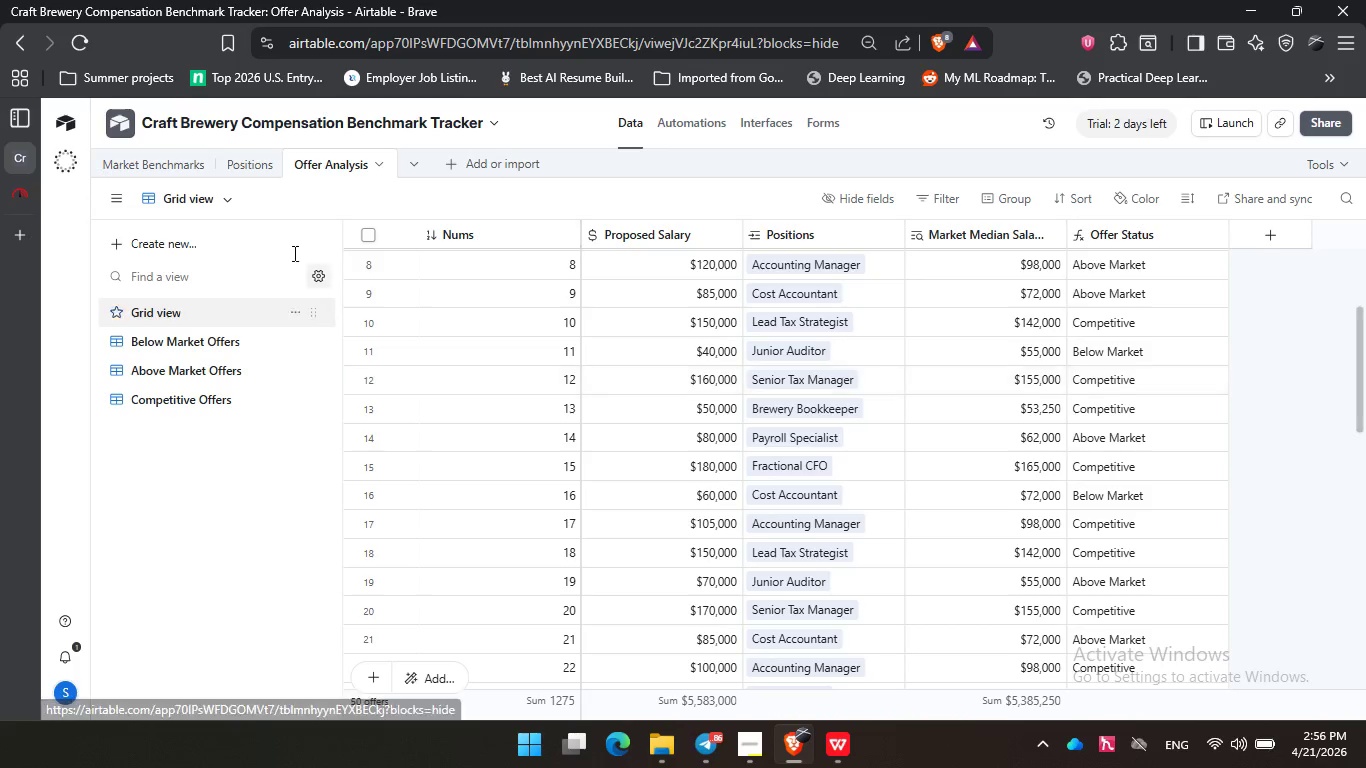 
left_click([257, 167])
 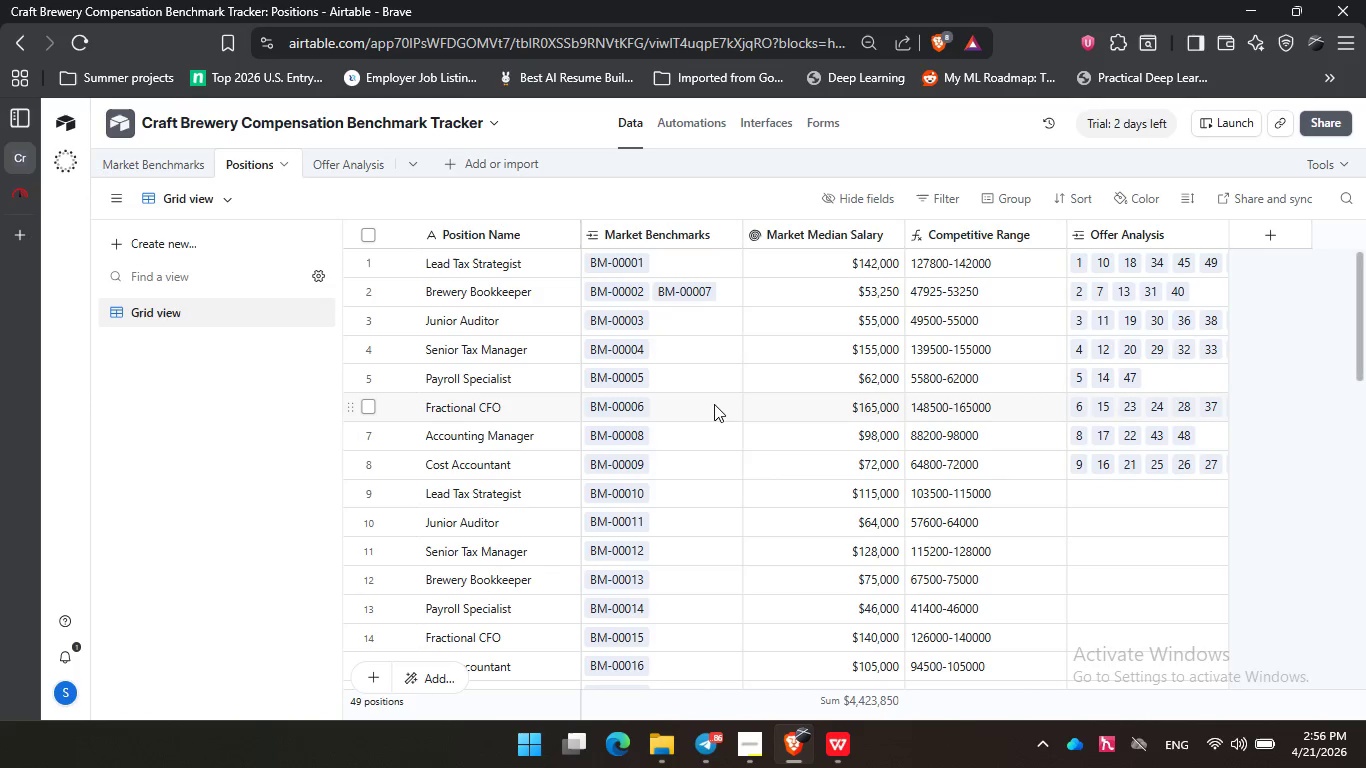 
scroll: coordinate [655, 376], scroll_direction: up, amount: 8.0
 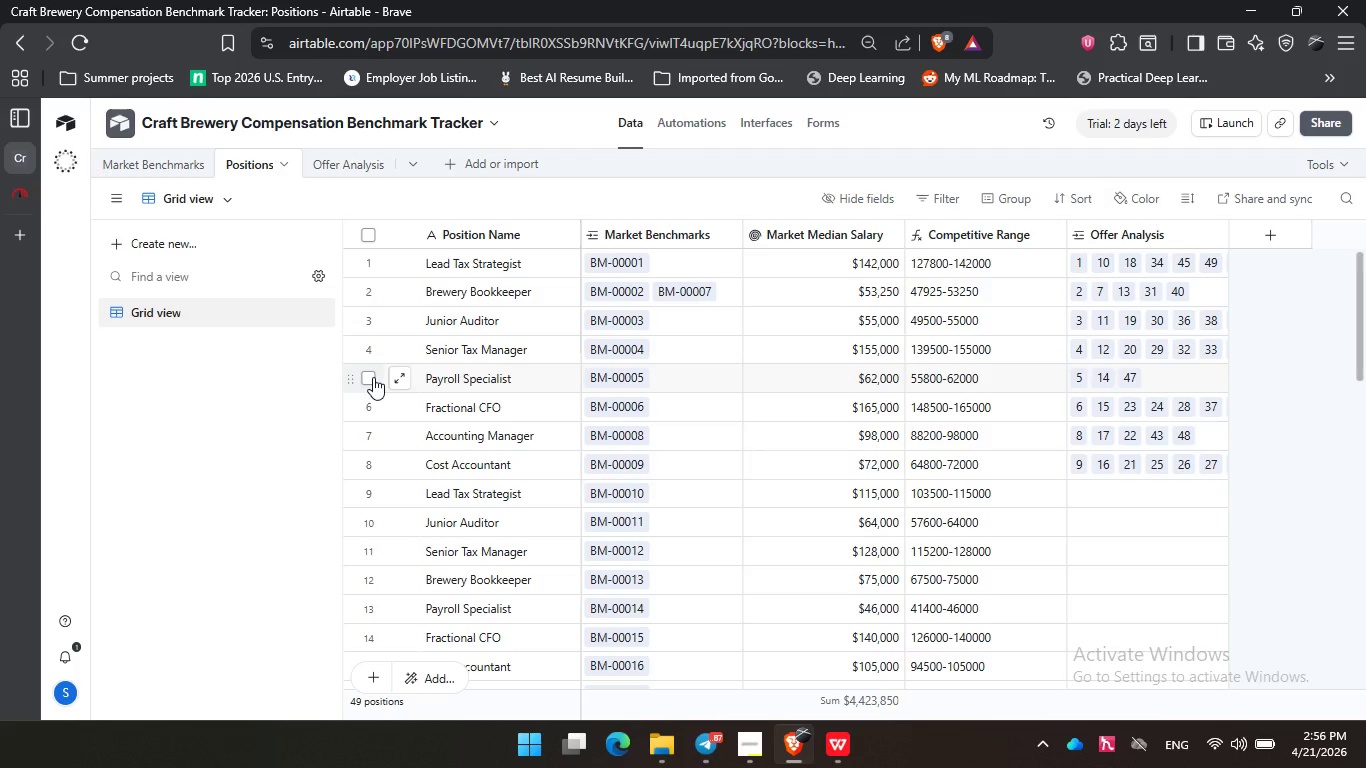 
wait(10.61)
 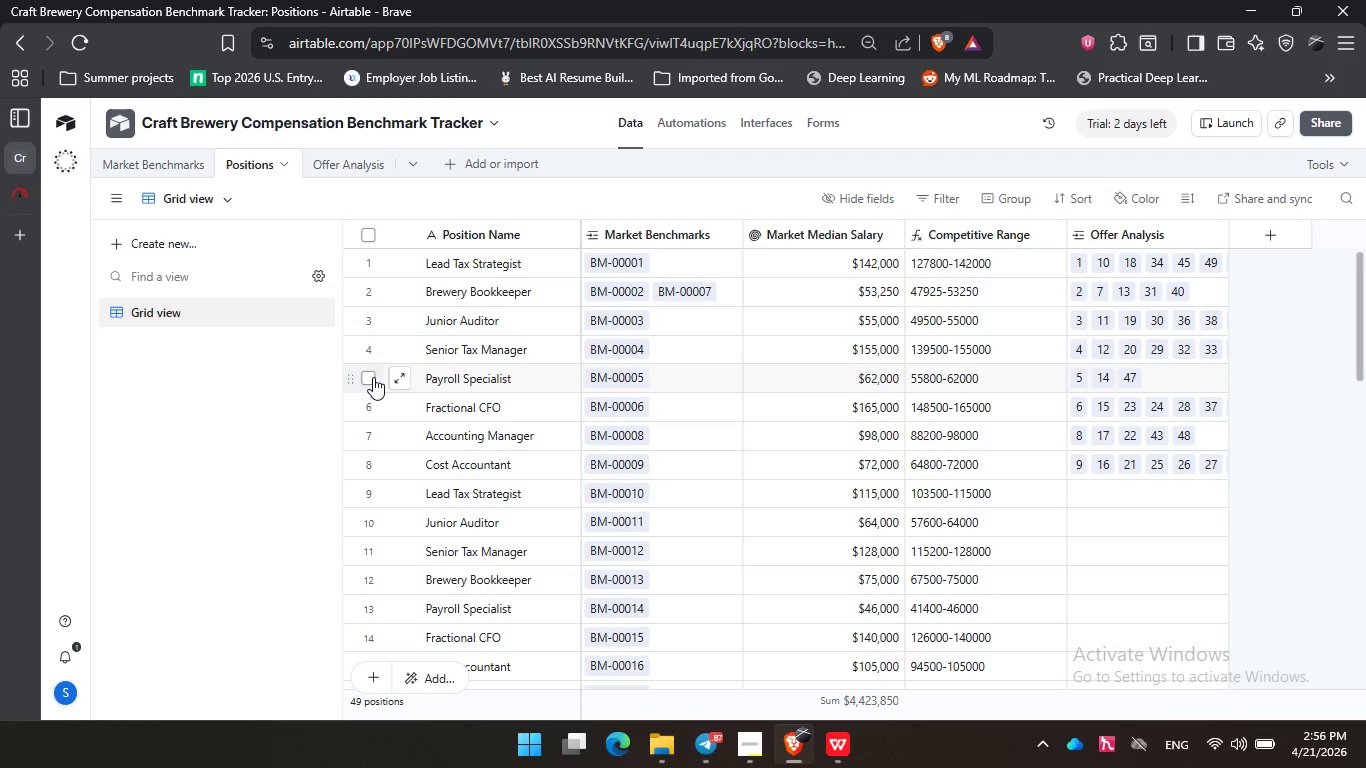 
right_click([414, 440])
 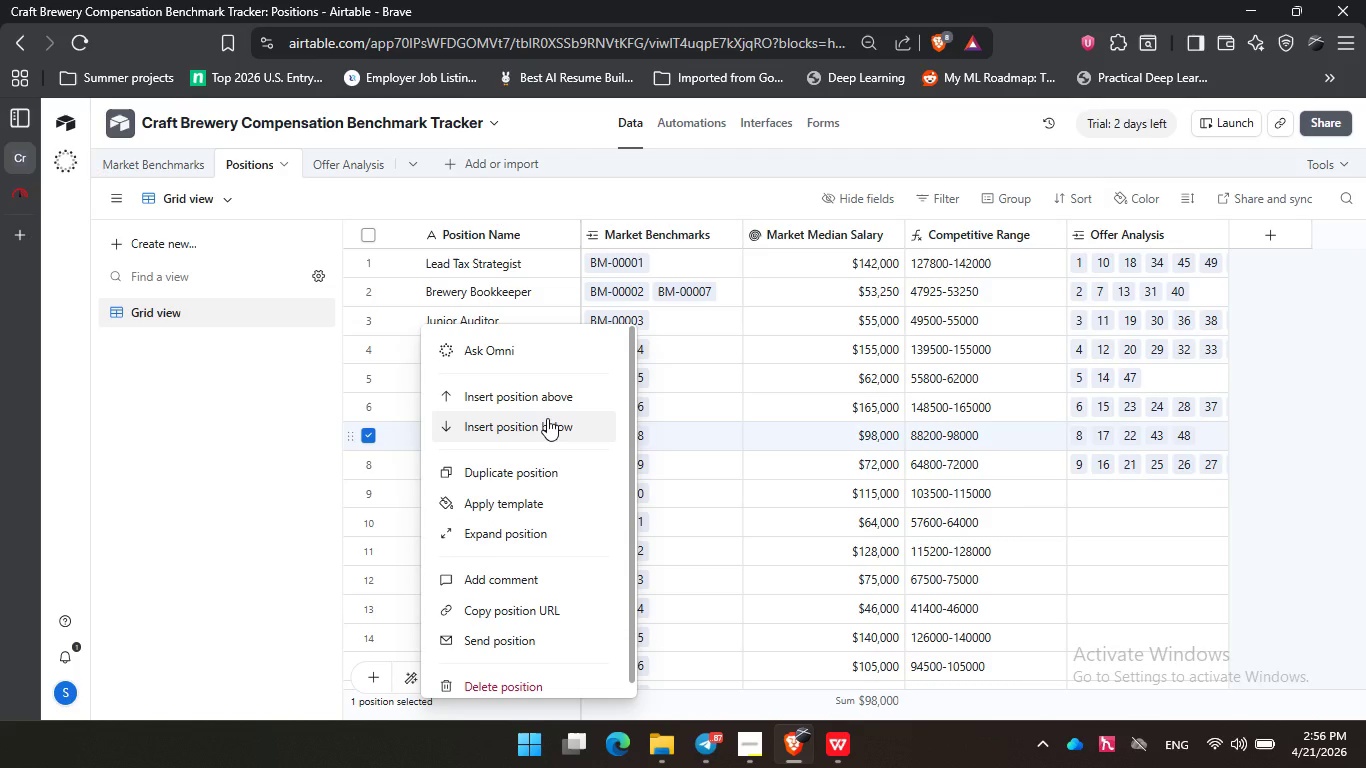 
left_click([733, 413])
 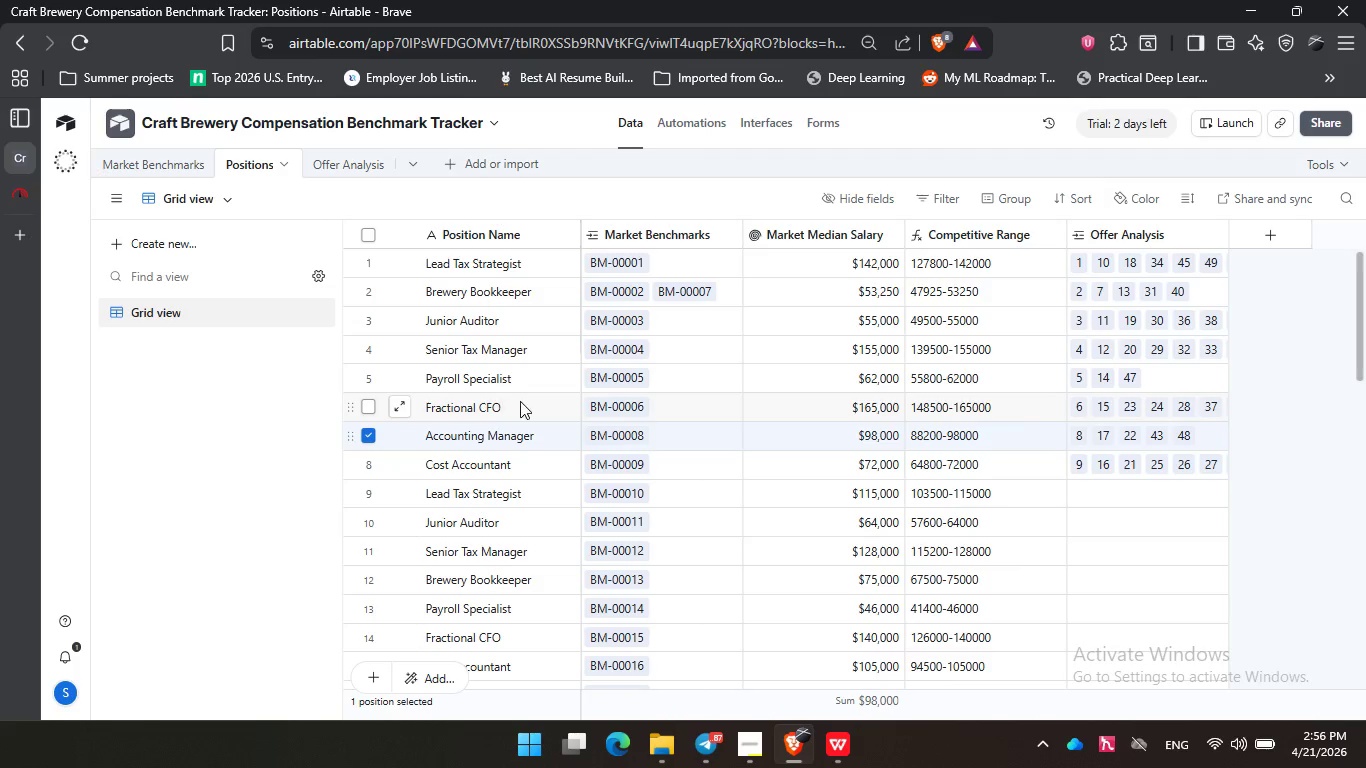 
right_click([522, 406])
 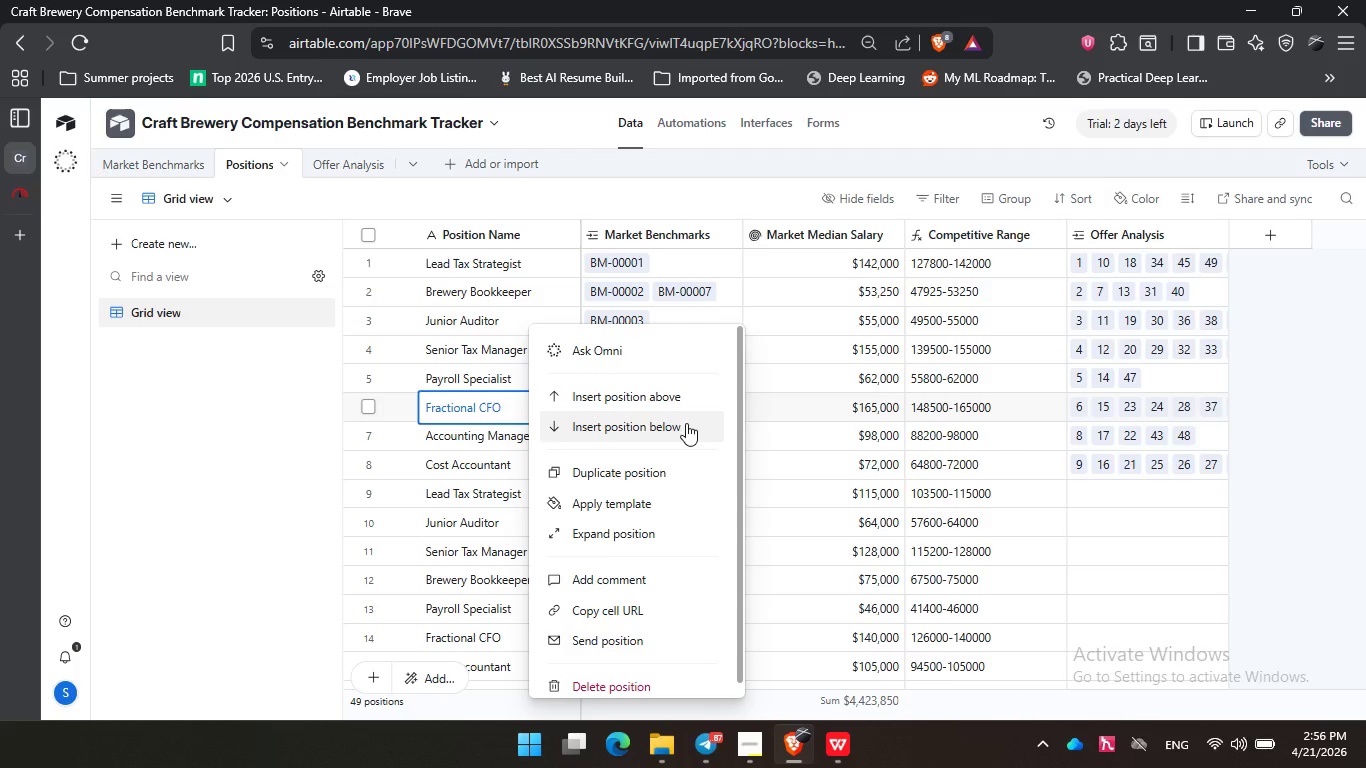 
left_click([686, 423])
 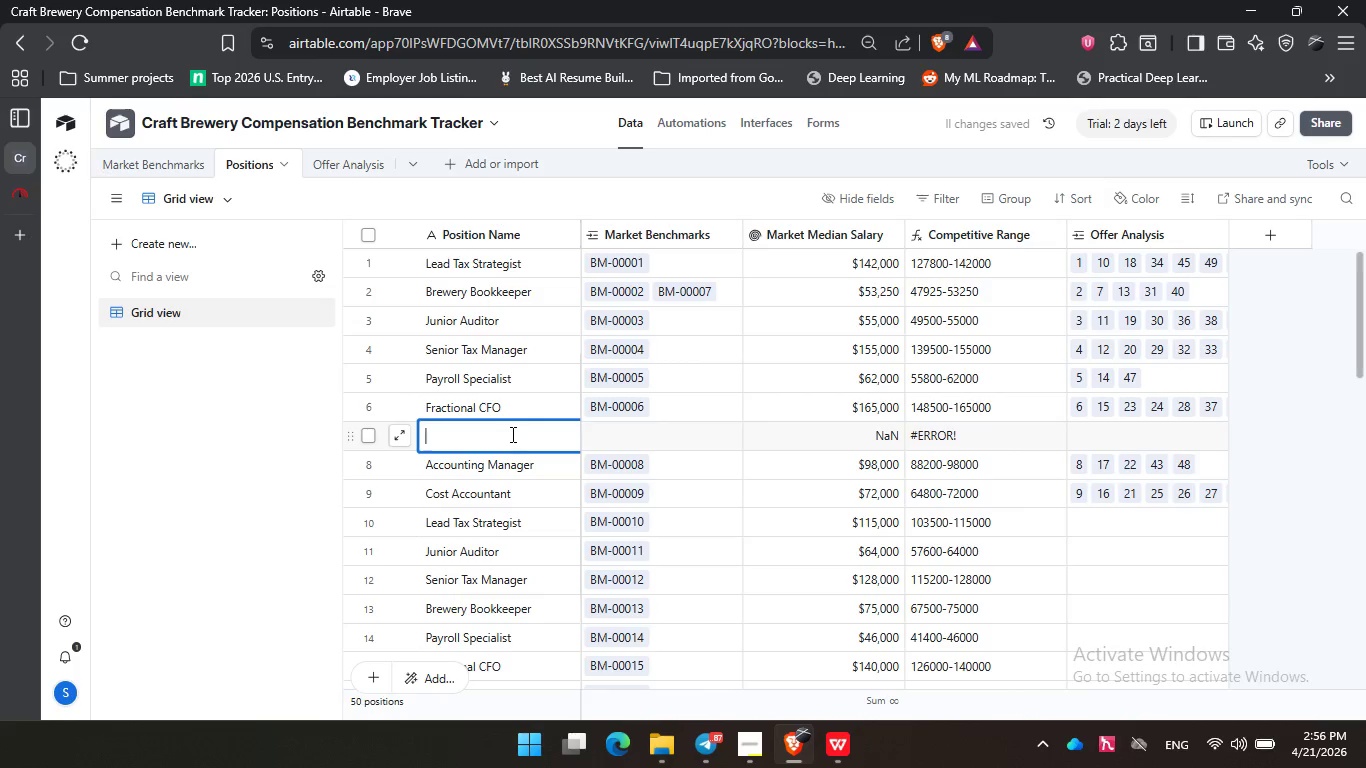 
left_click([650, 435])
 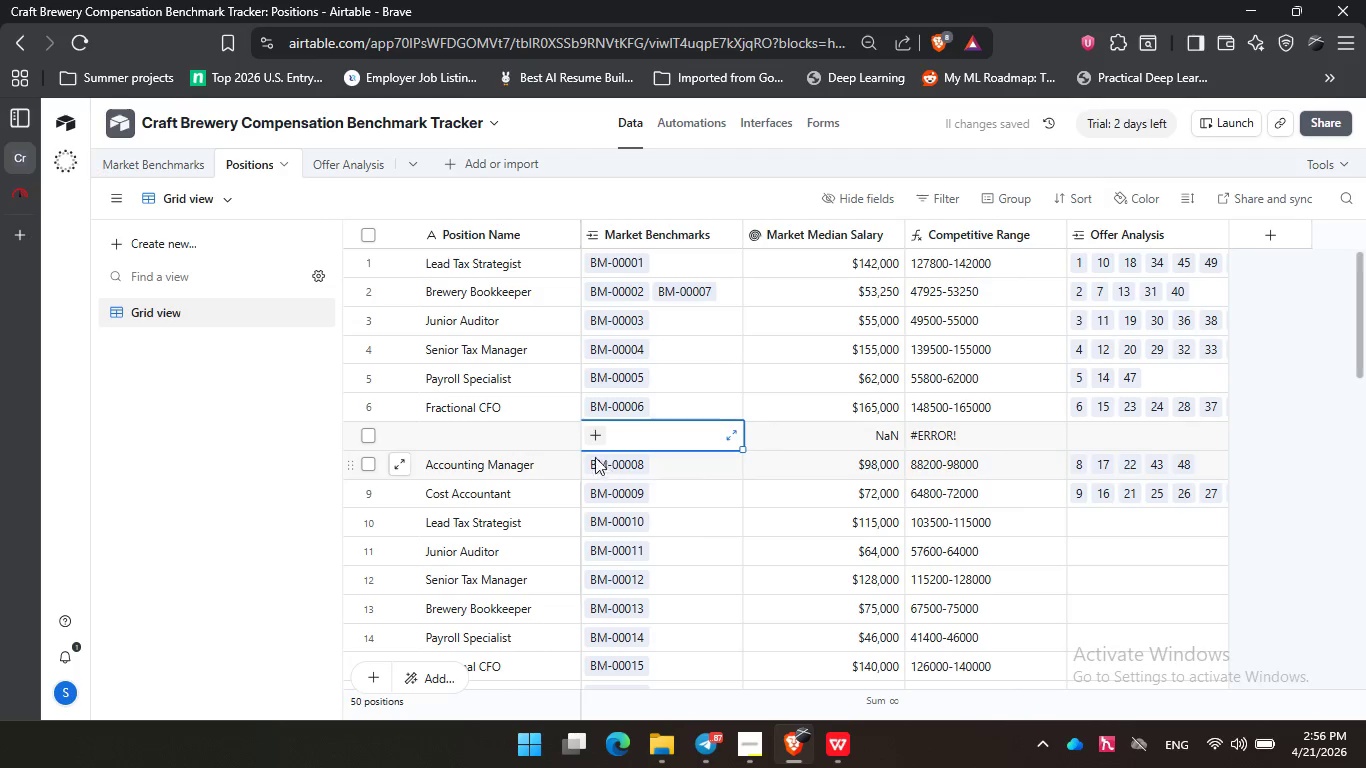 
left_click([601, 435])
 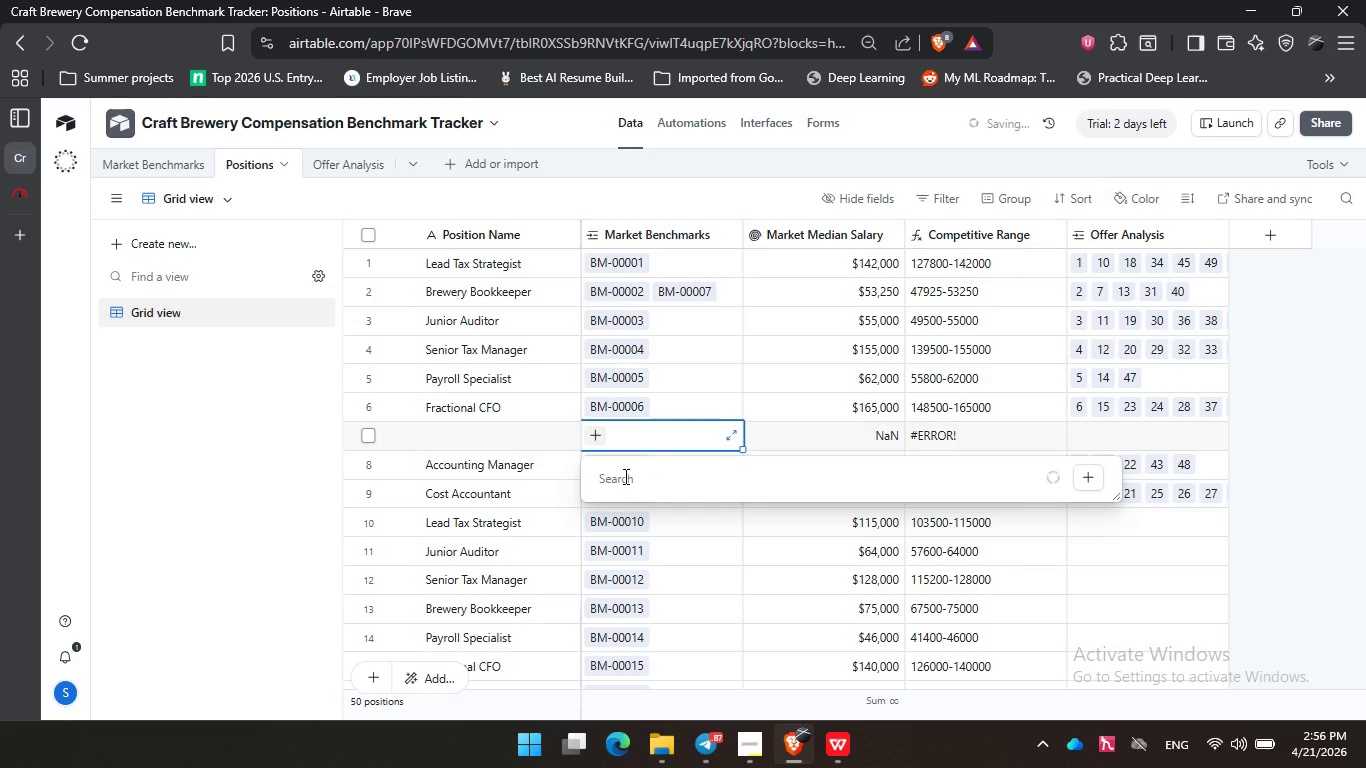 
wait(8.22)
 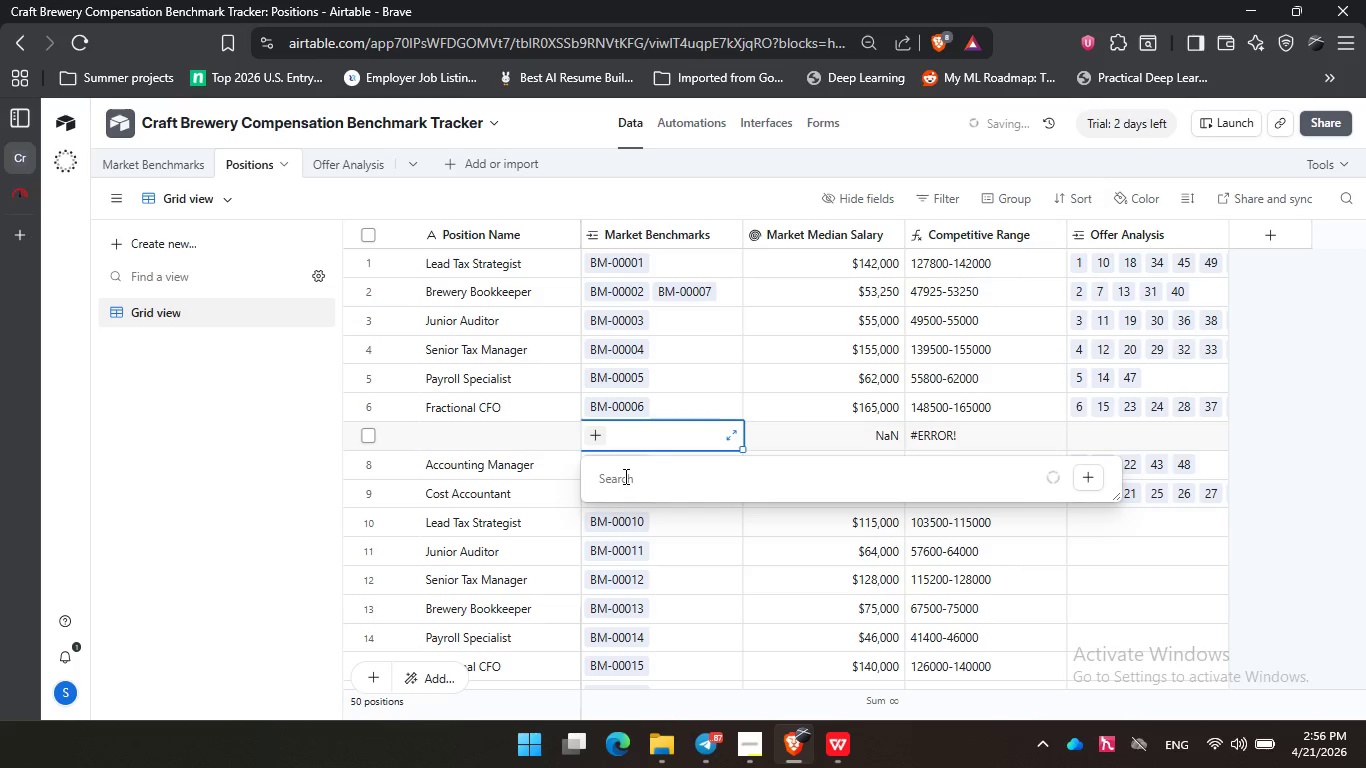 
double_click([595, 438])
 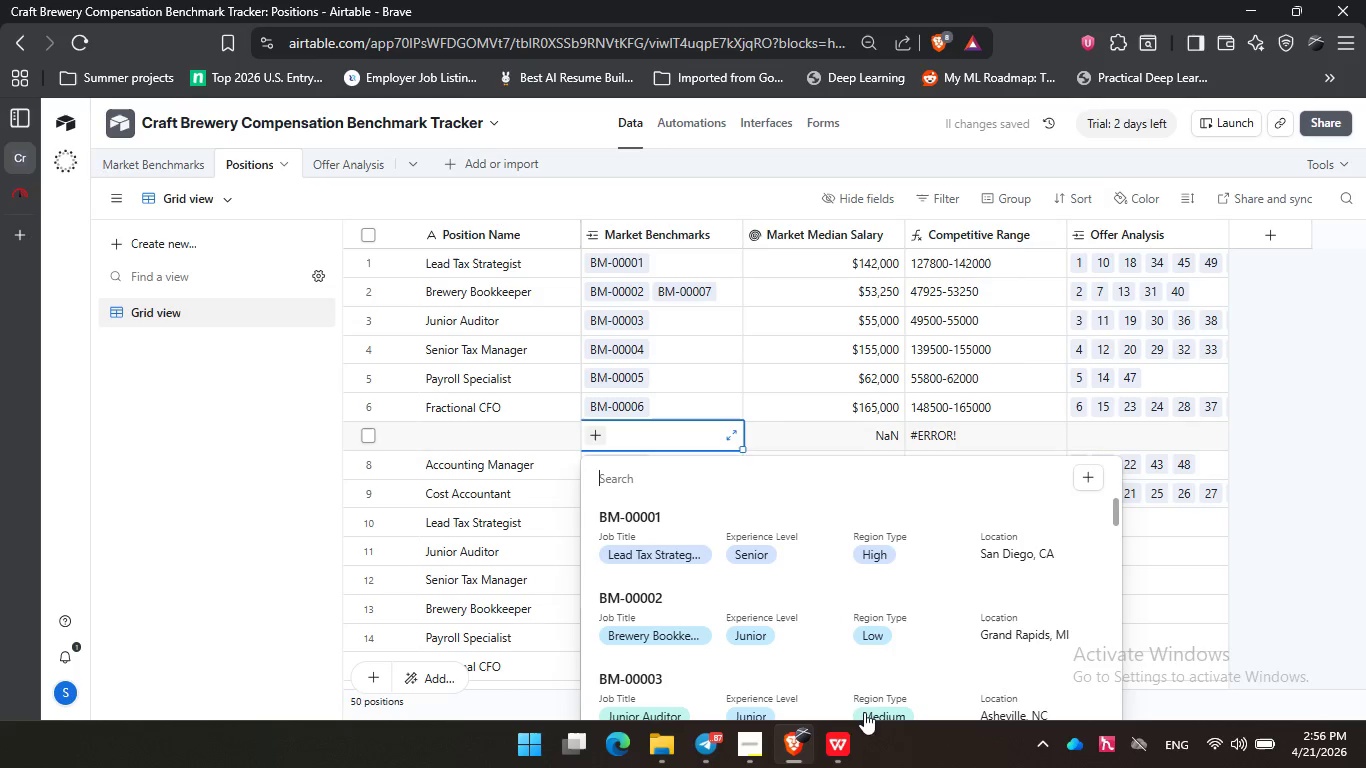 
scroll: coordinate [664, 582], scroll_direction: down, amount: 3.0
 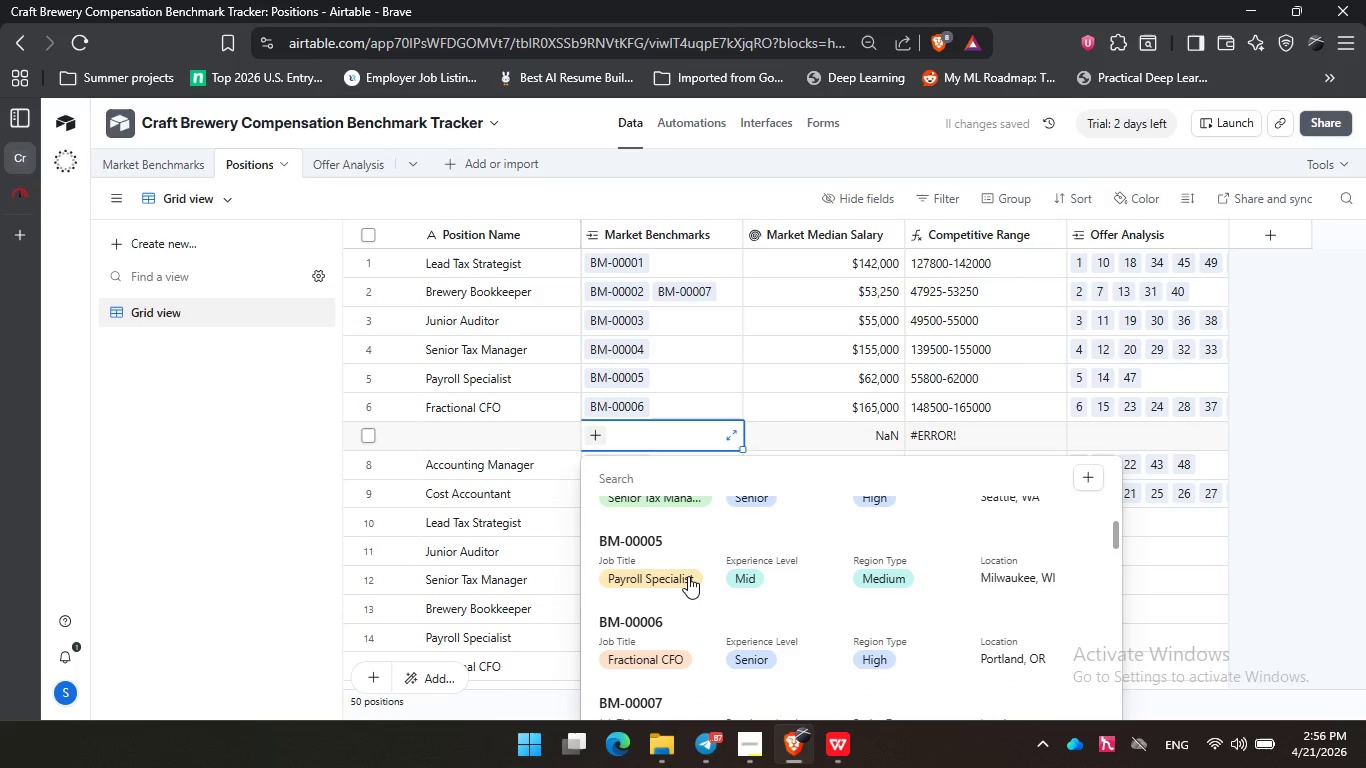 
left_click([682, 592])
 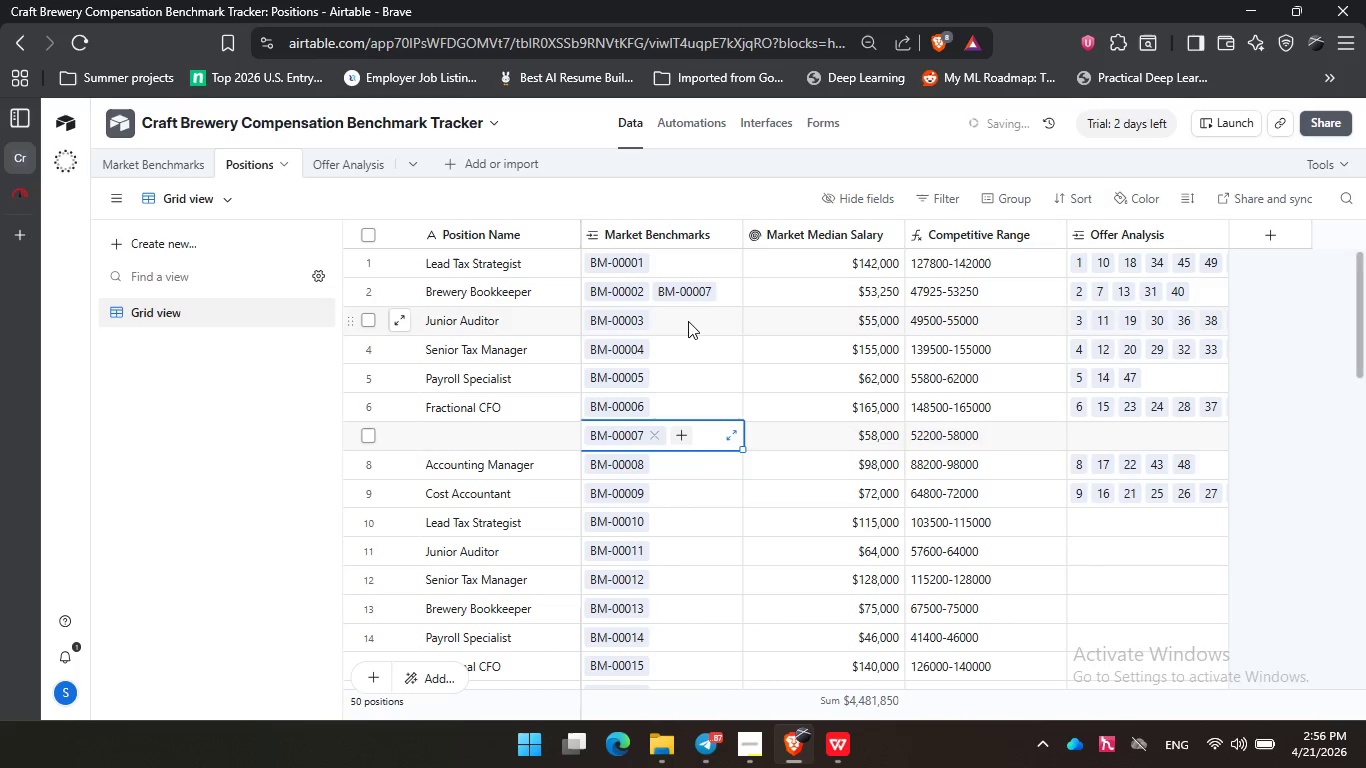 
scroll: coordinate [688, 576], scroll_direction: down, amount: 1.0
 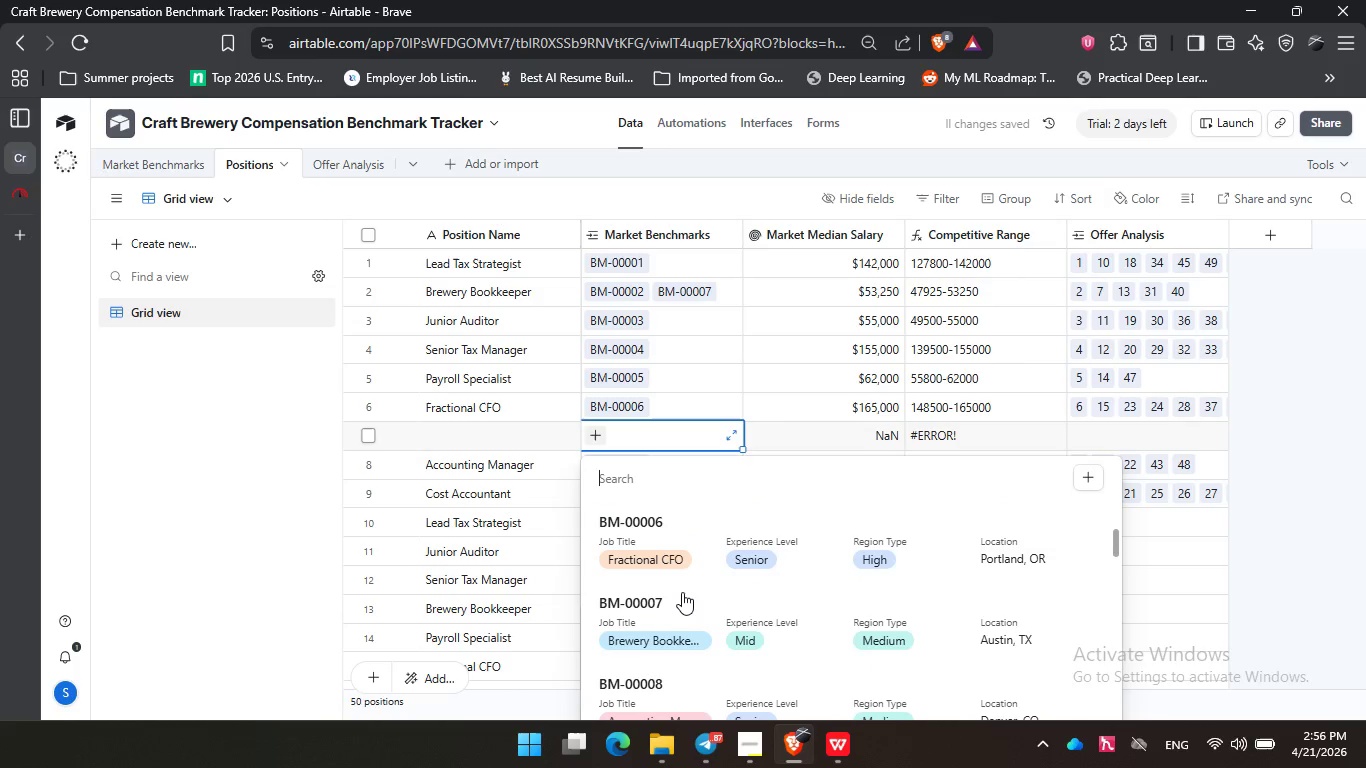 
left_click([680, 286])
 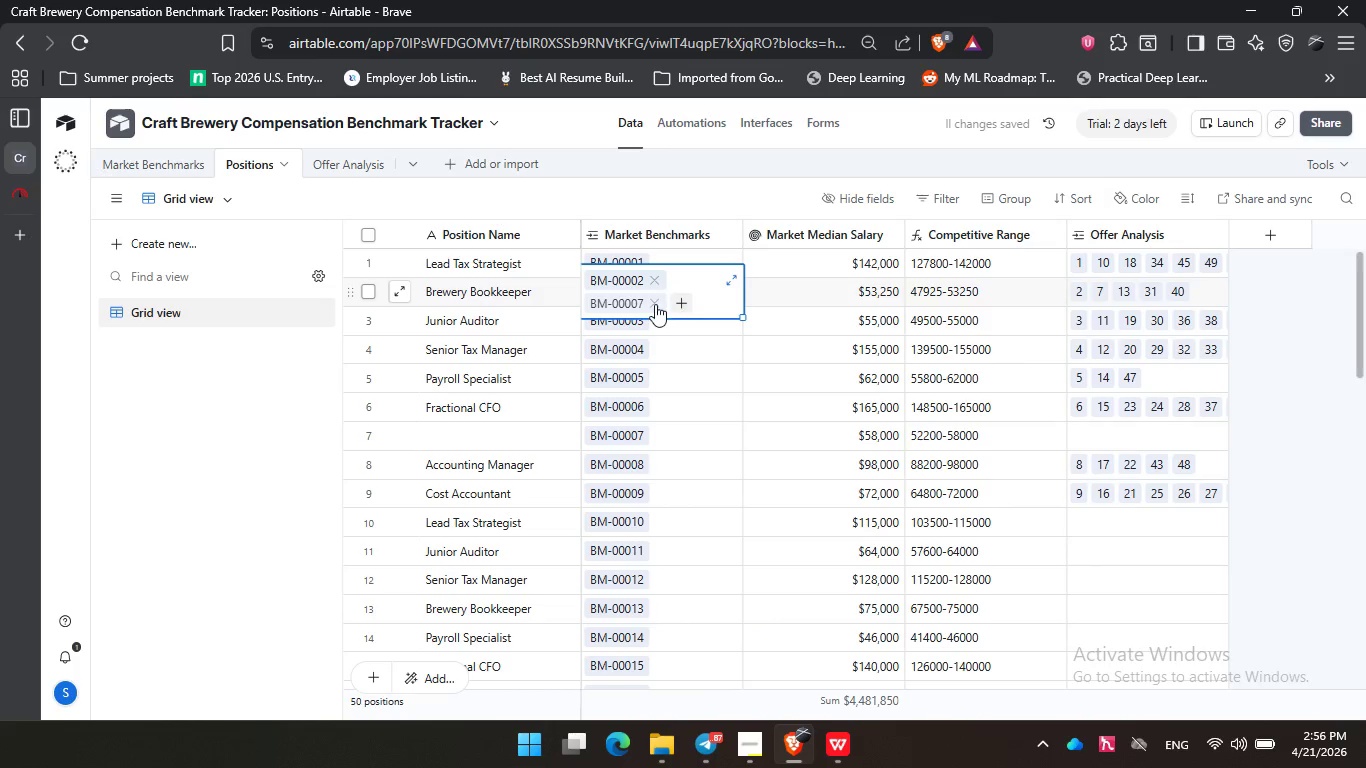 
left_click([651, 304])
 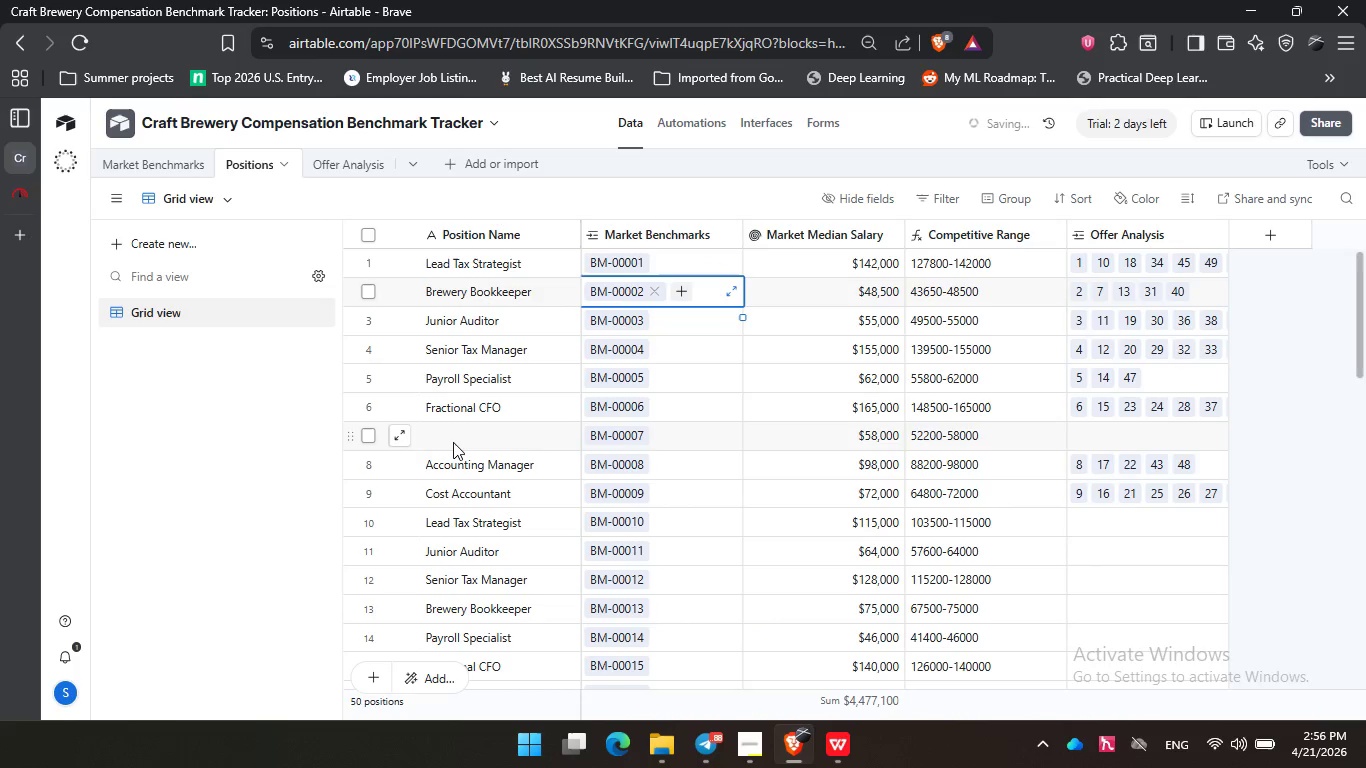 
left_click([472, 437])
 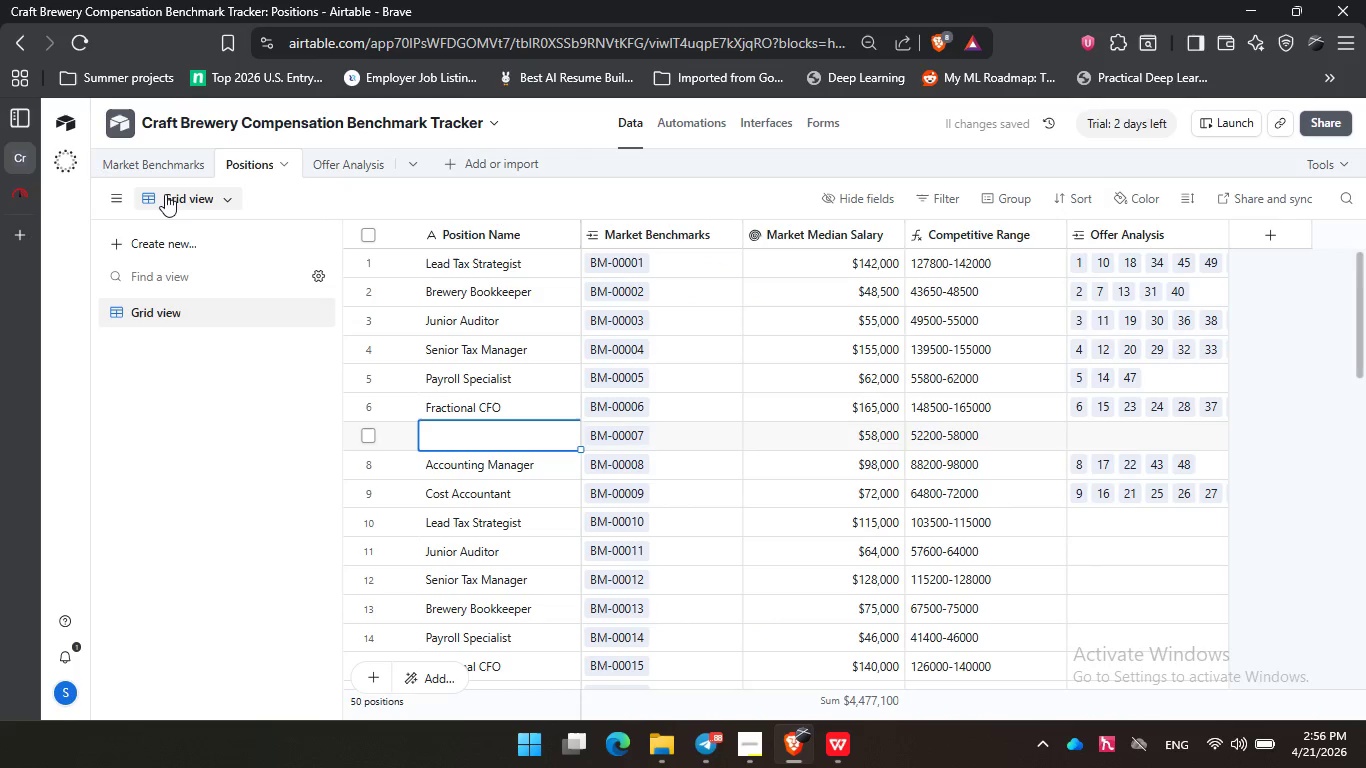 
left_click([165, 155])
 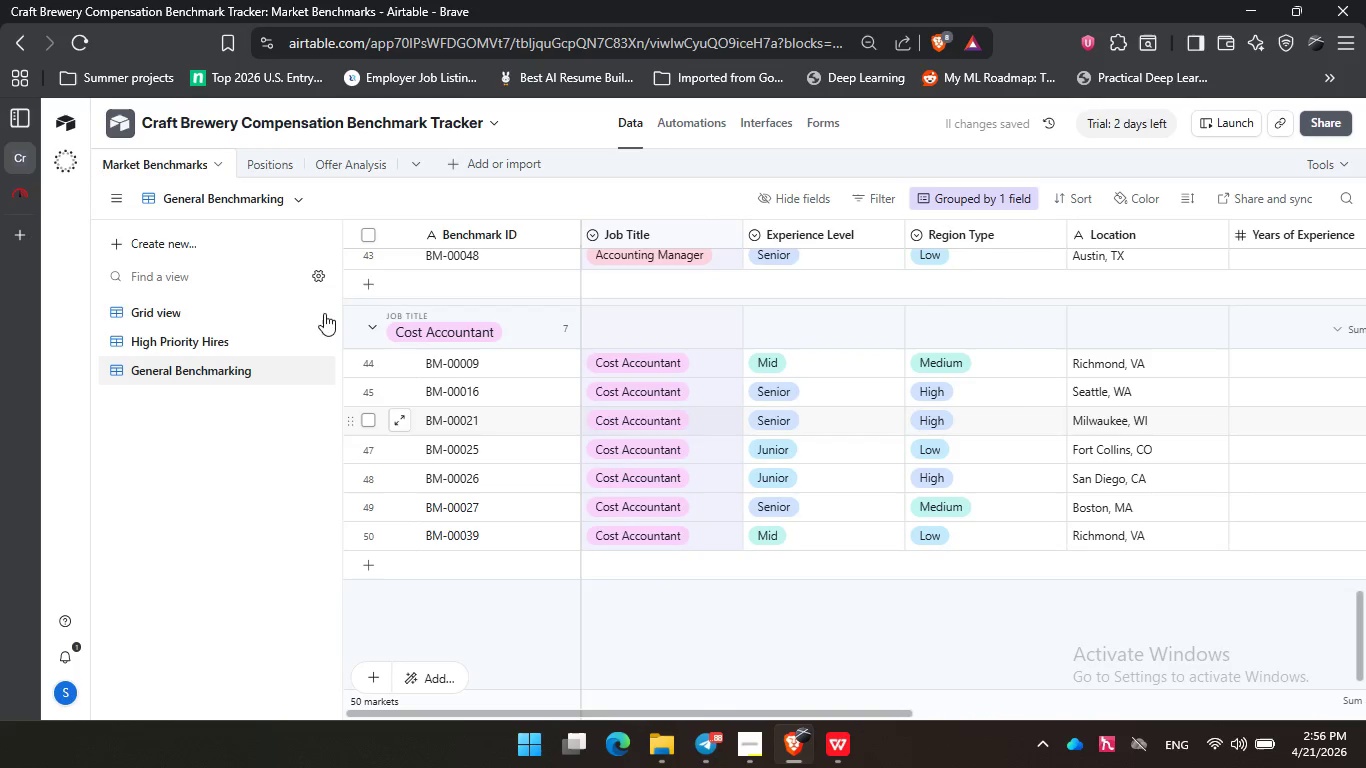 
left_click([212, 312])
 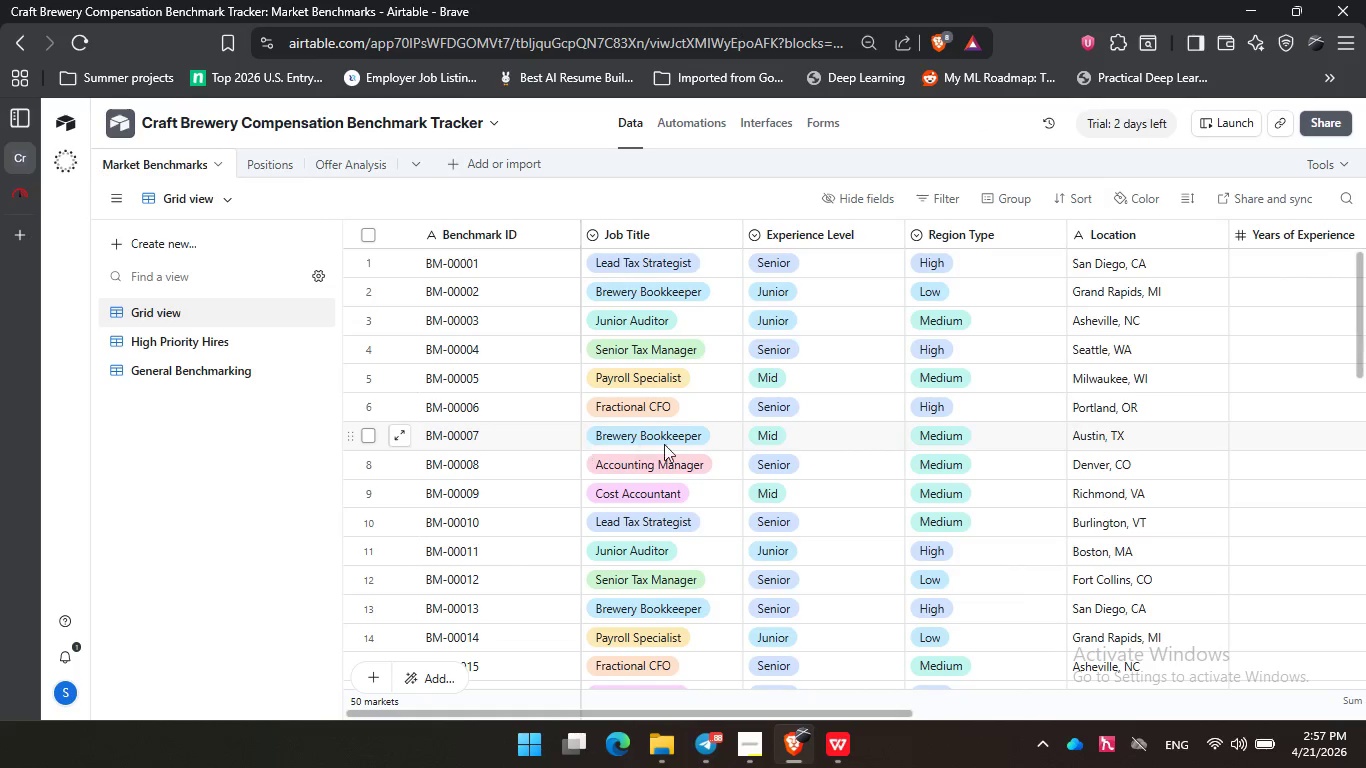 
left_click_drag(start_coordinate=[806, 710], to_coordinate=[649, 698])
 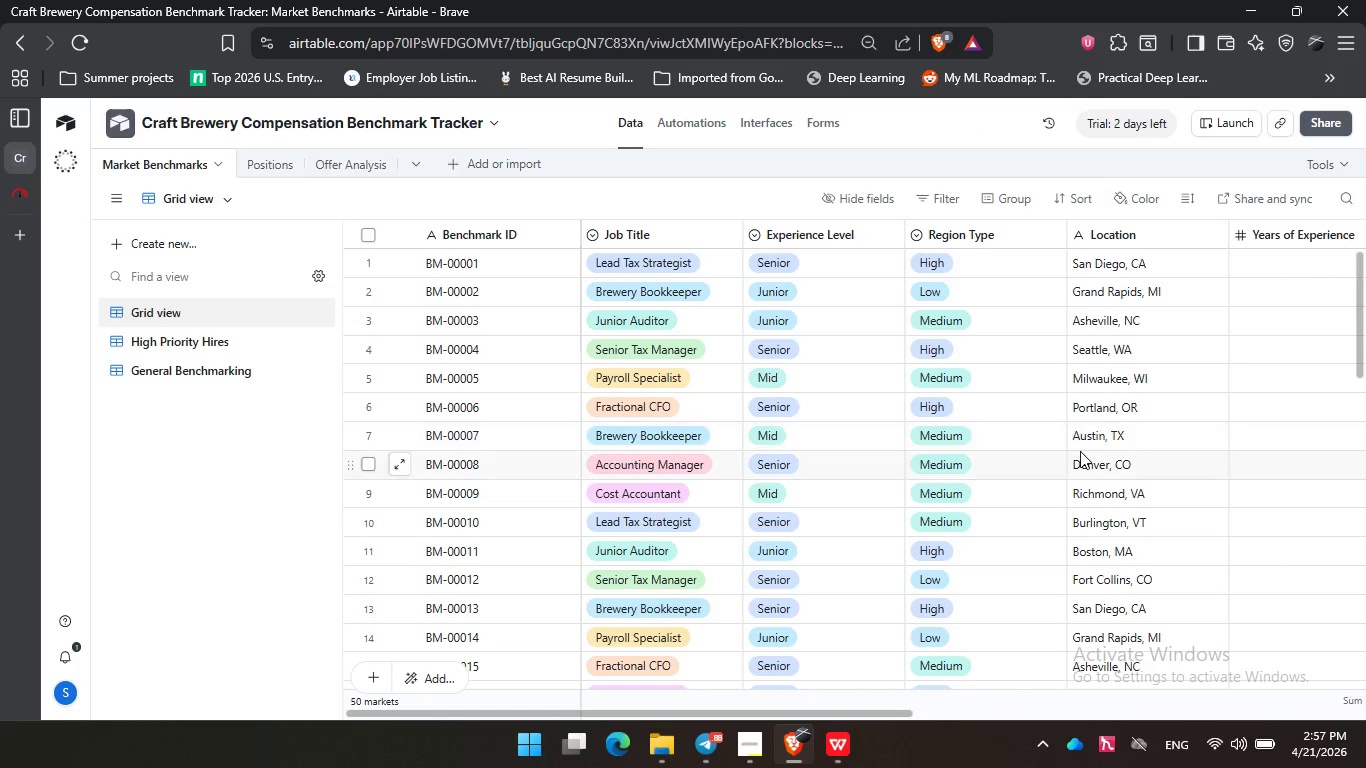 
left_click_drag(start_coordinate=[894, 714], to_coordinate=[1295, 707])
 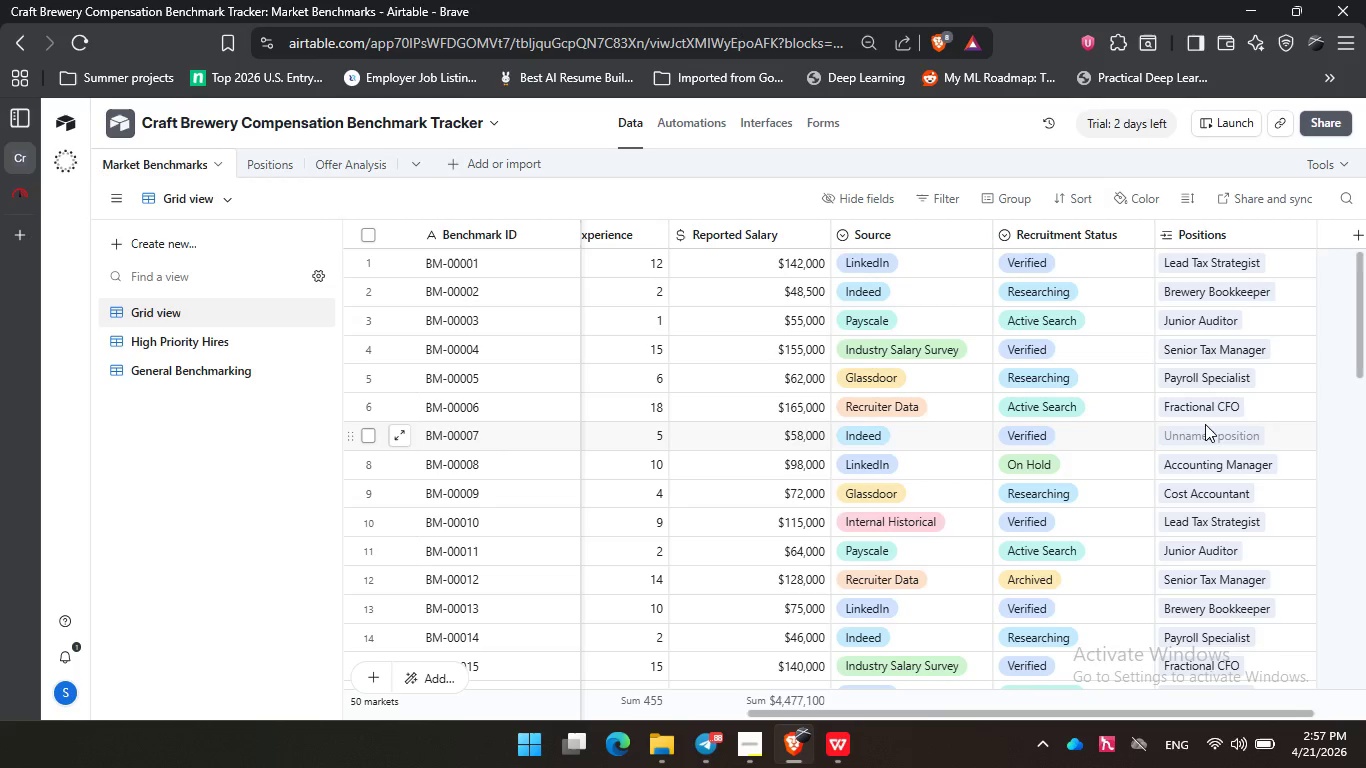 
left_click([1204, 430])
 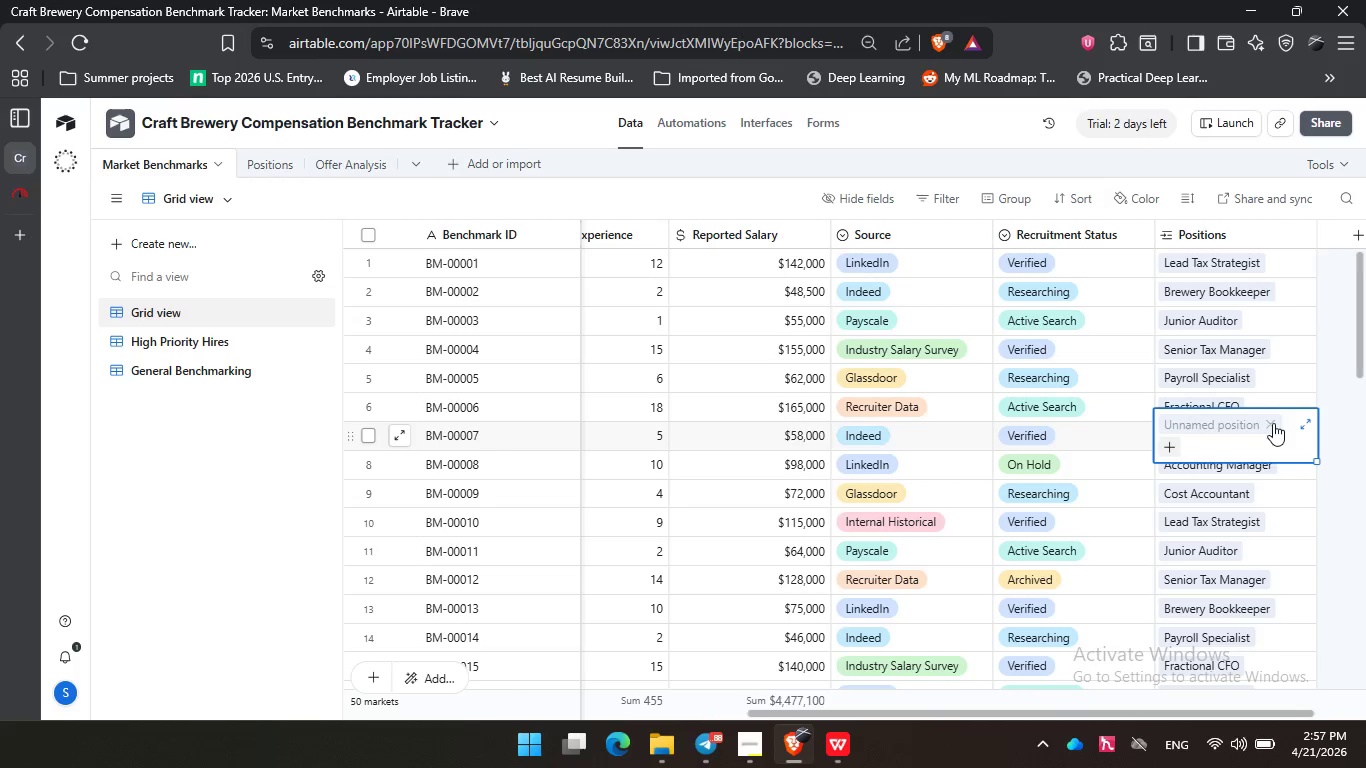 
left_click([1269, 423])
 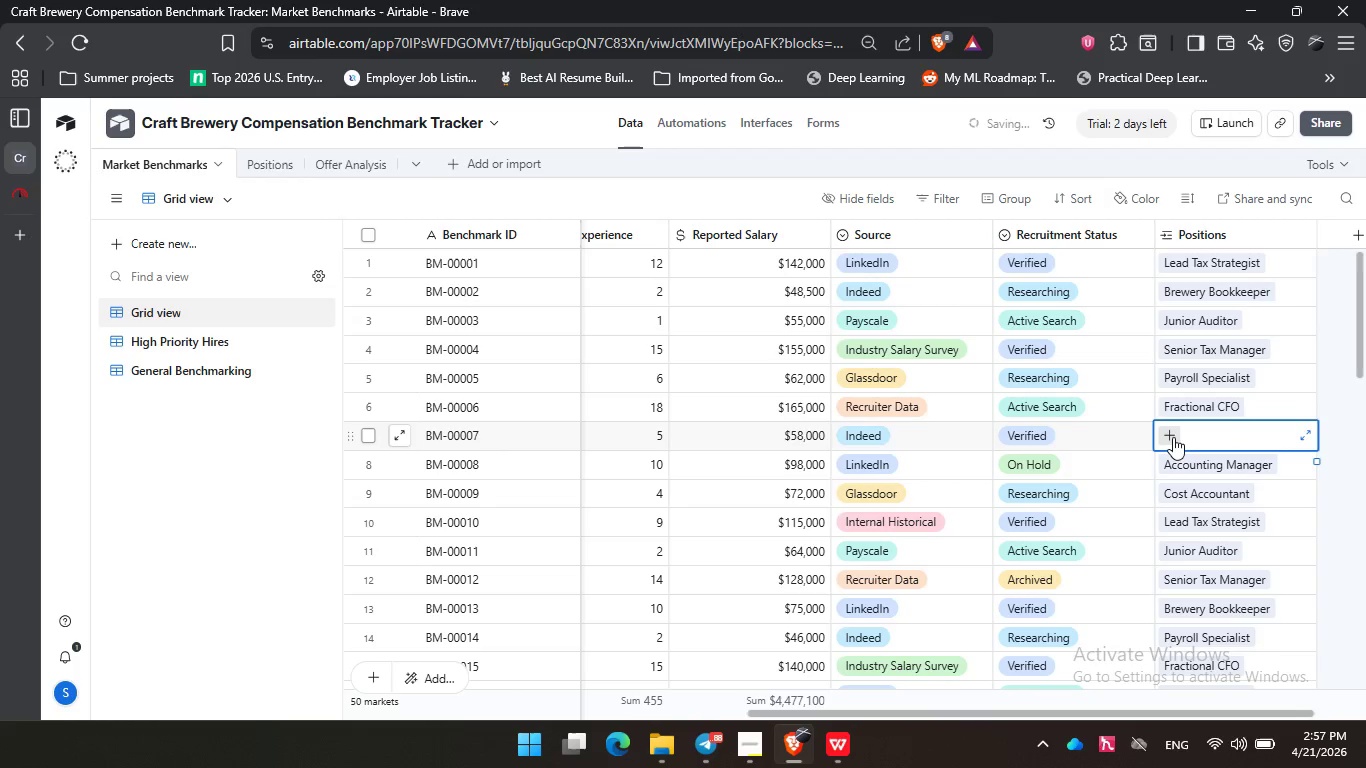 
left_click([1173, 437])
 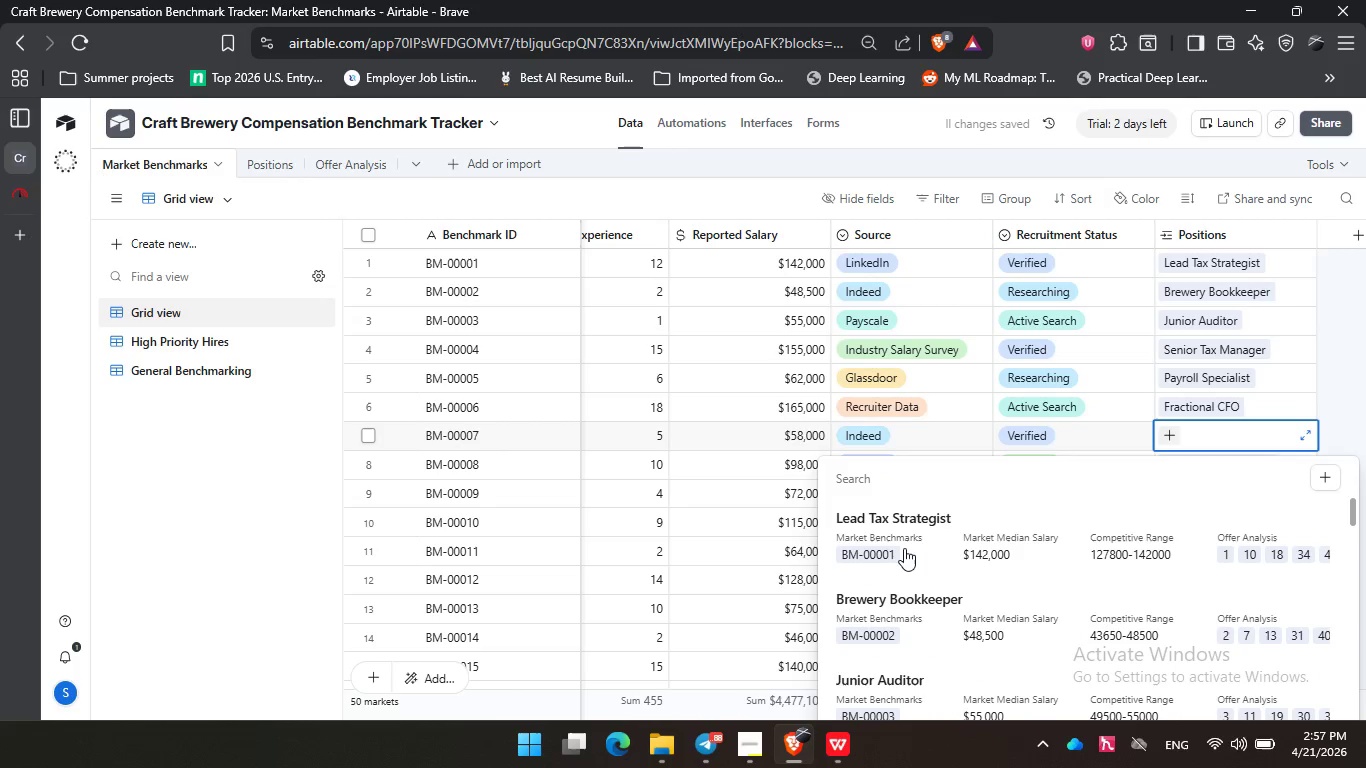 
scroll: coordinate [905, 550], scroll_direction: down, amount: 4.0
 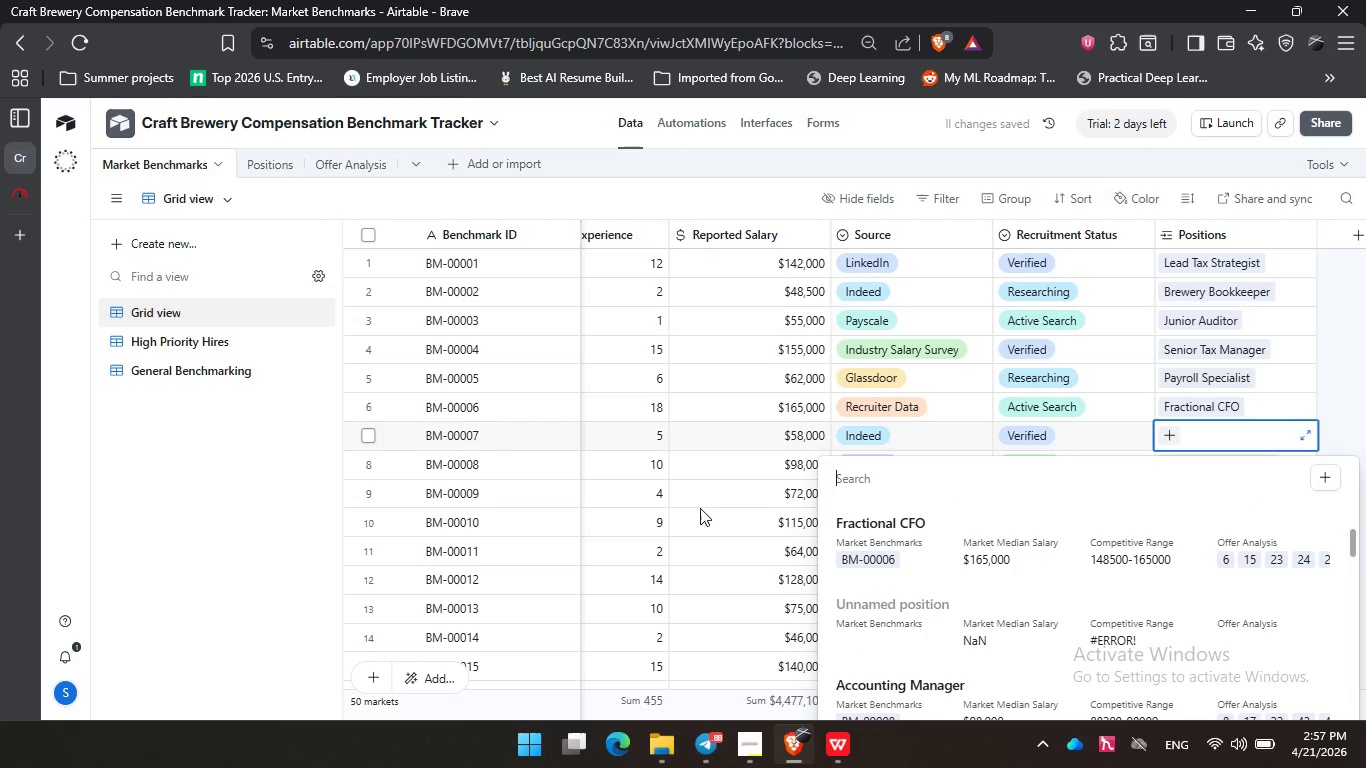 
left_click([275, 161])
 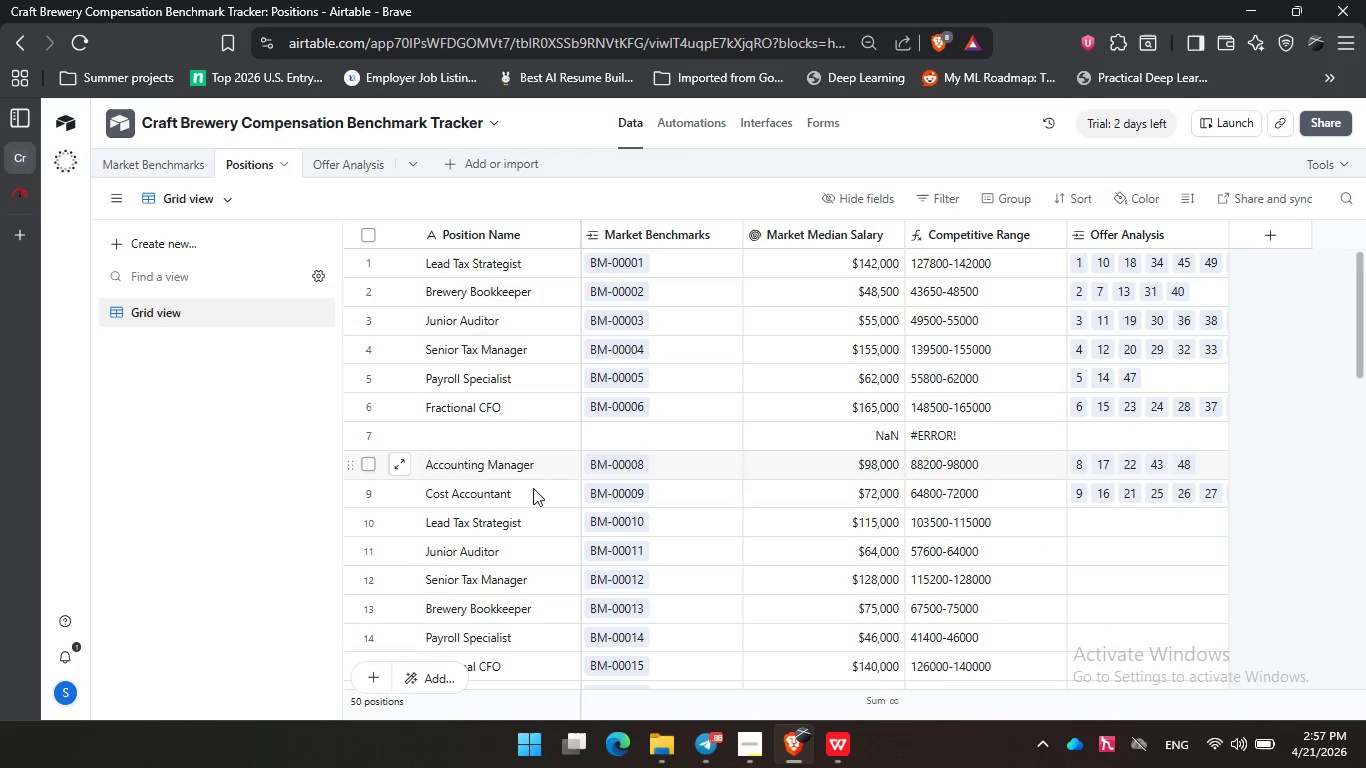 
left_click([847, 755])
 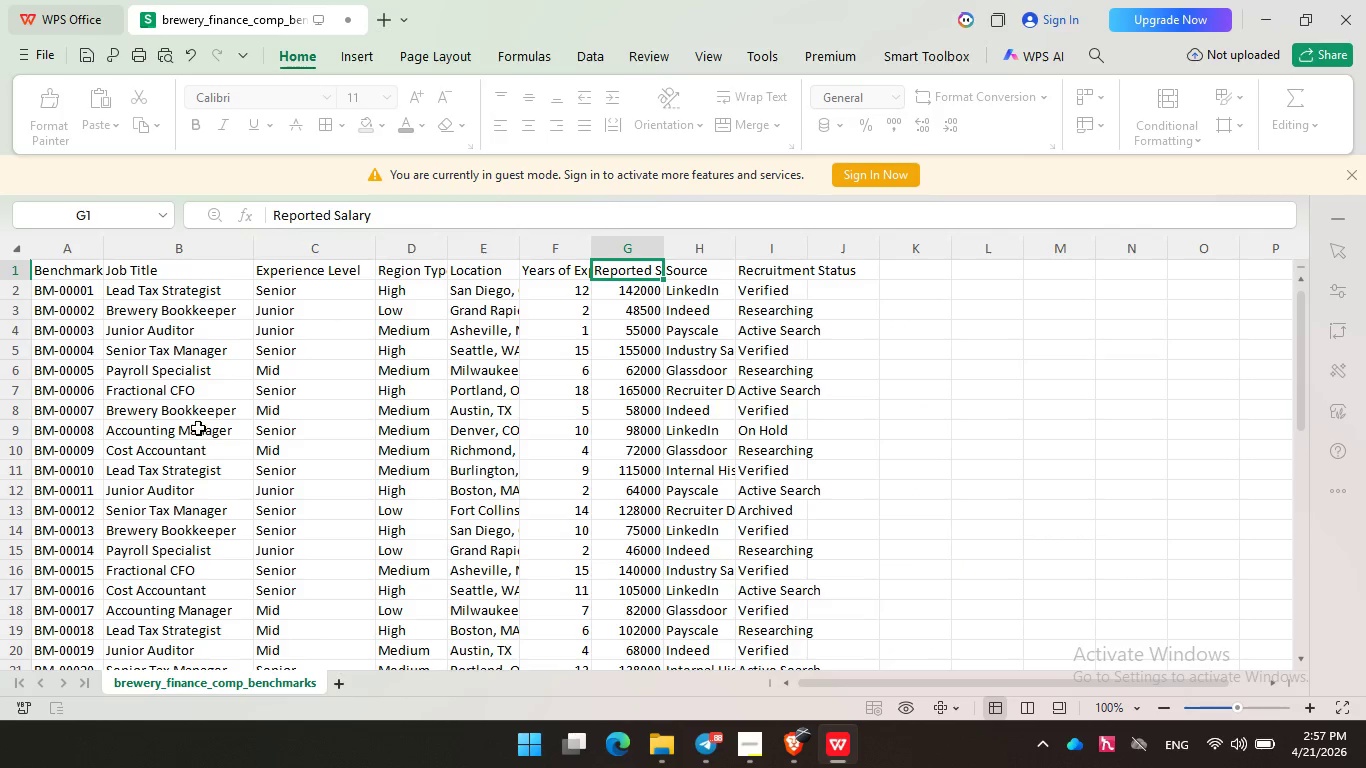 
left_click([195, 397])
 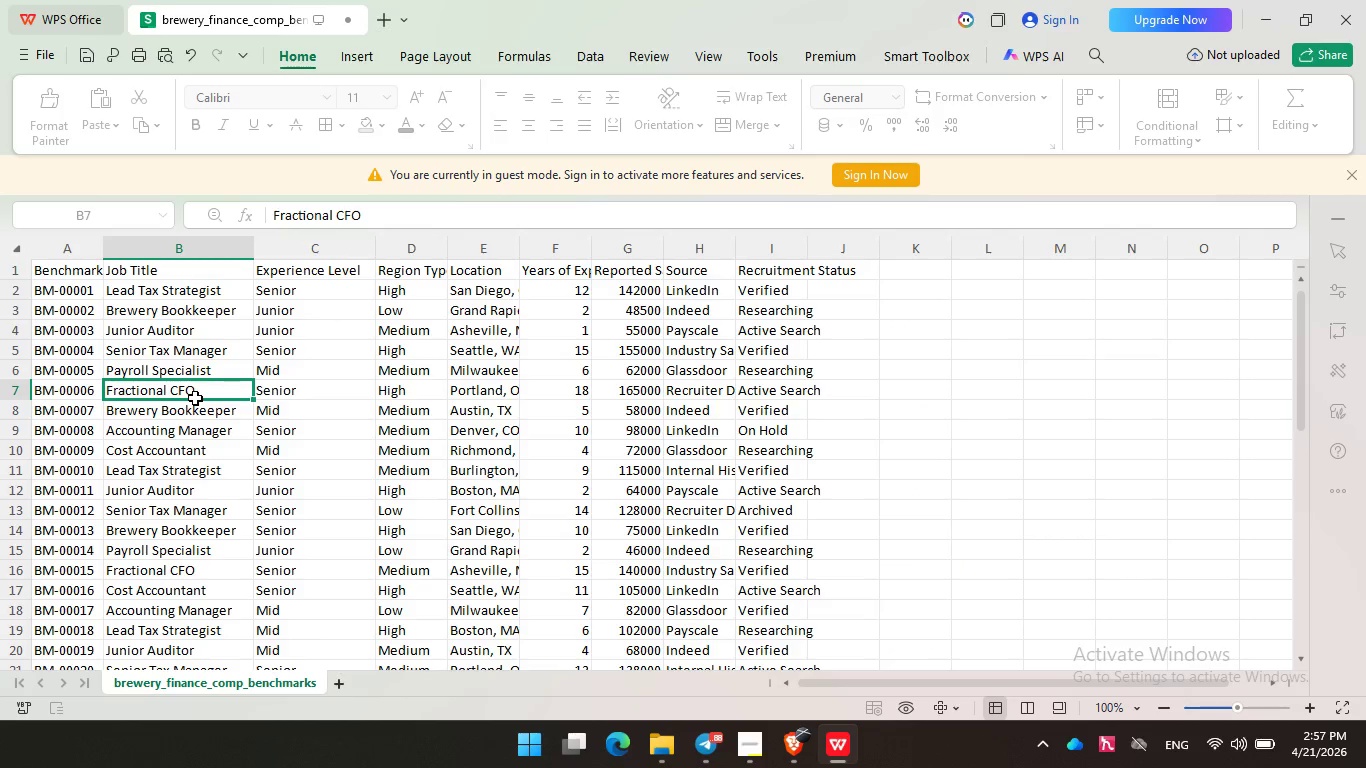 
key(Control+C)
 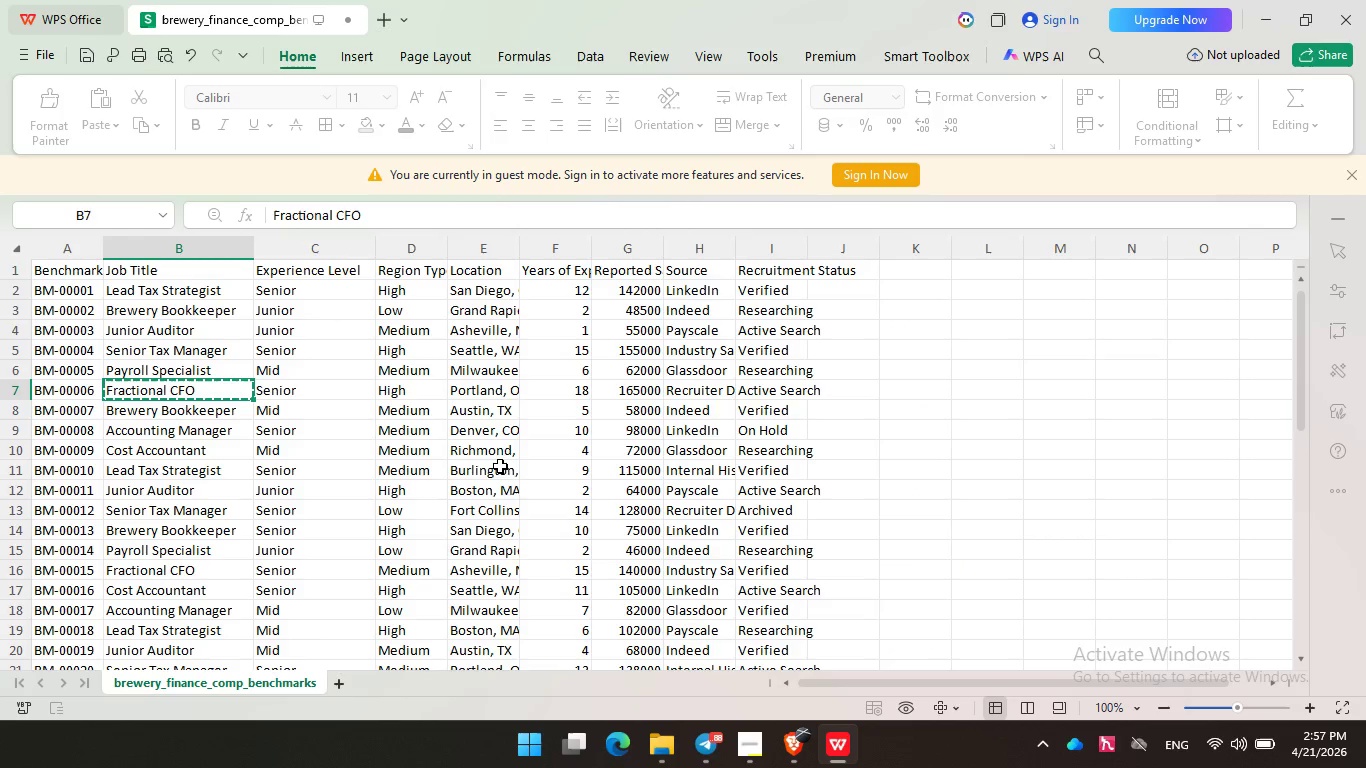 
mouse_move([733, 747])
 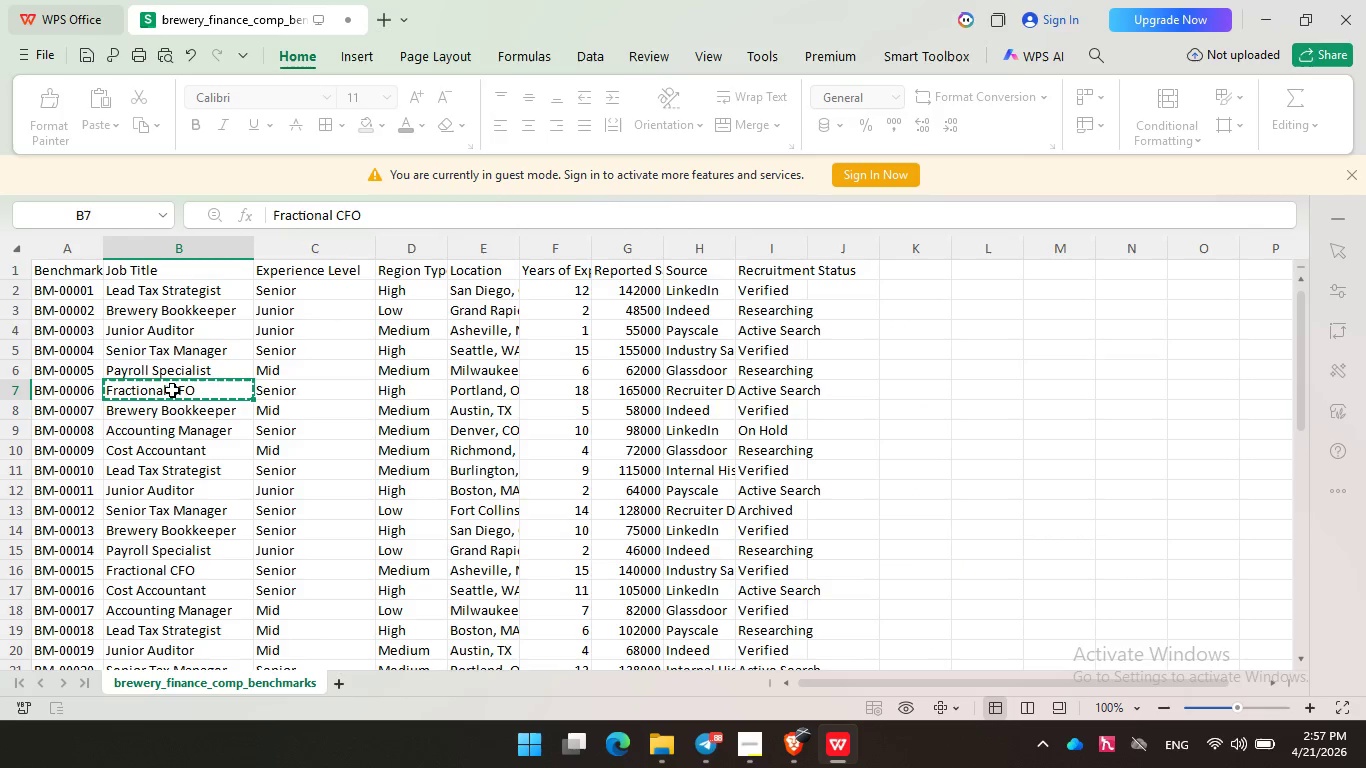 
left_click_drag(start_coordinate=[137, 388], to_coordinate=[216, 394])
 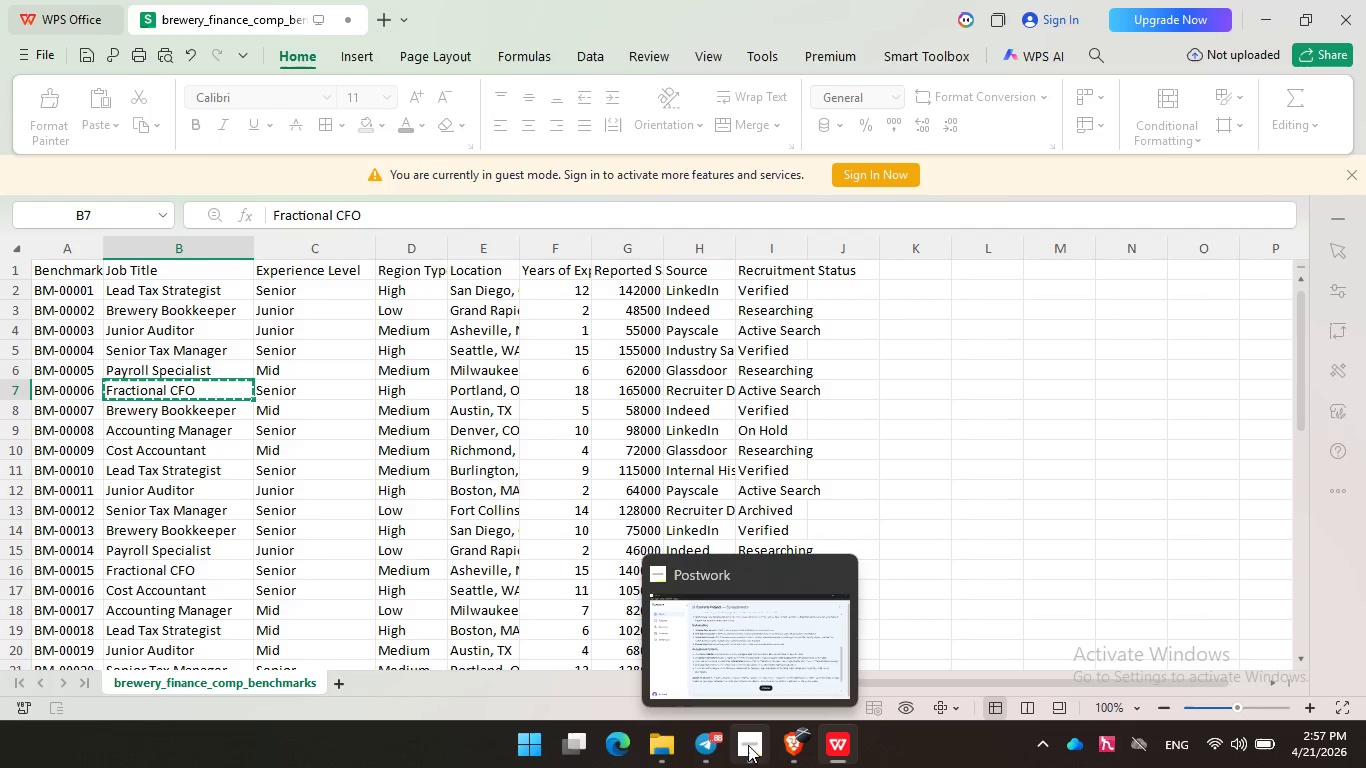 
left_click([803, 748])
 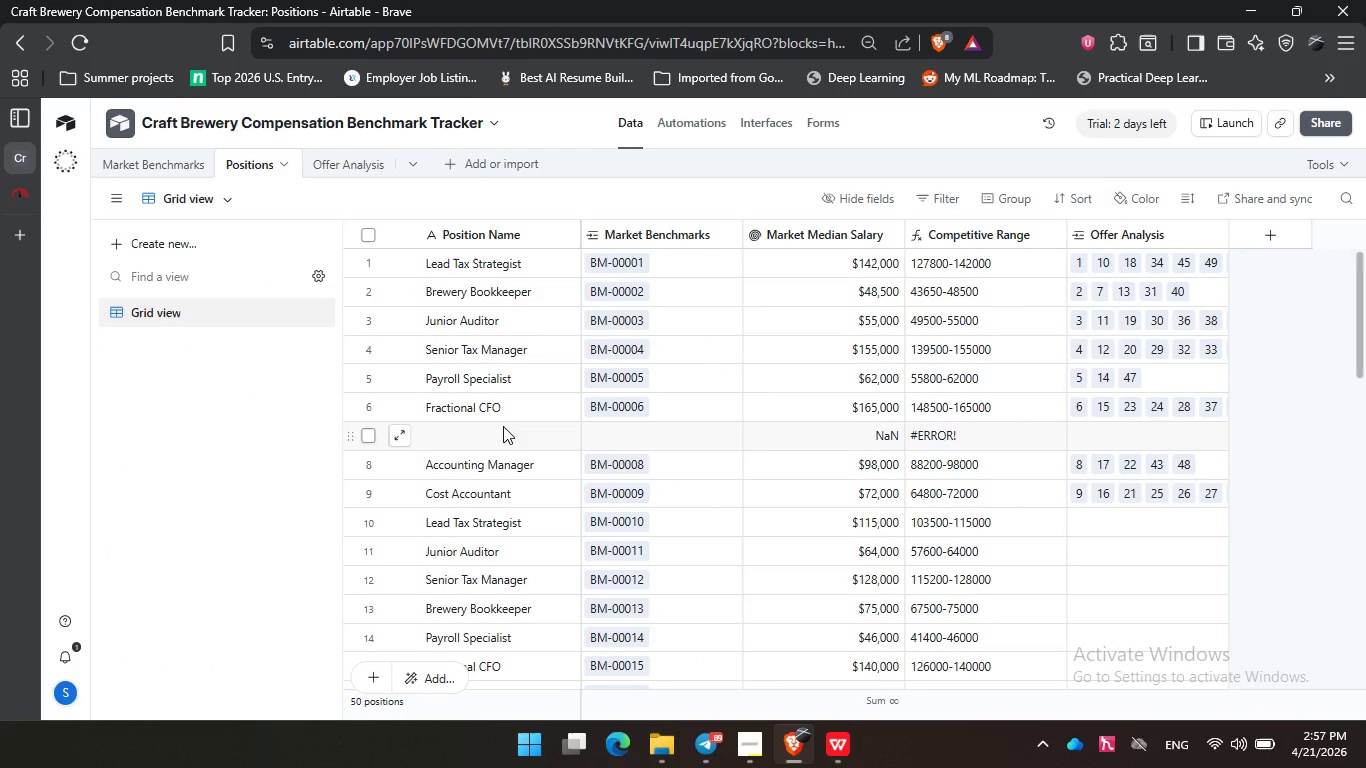 
left_click([503, 426])
 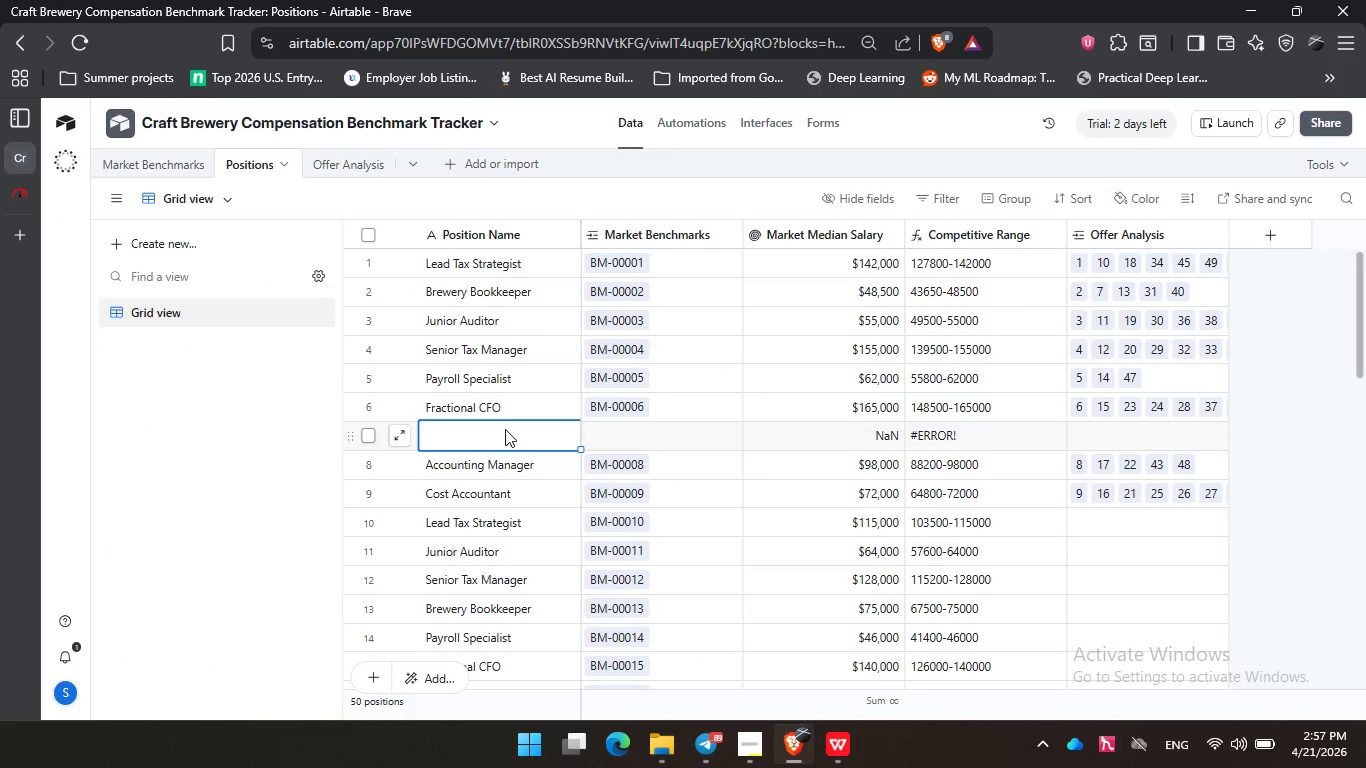 
key(Control+V)
 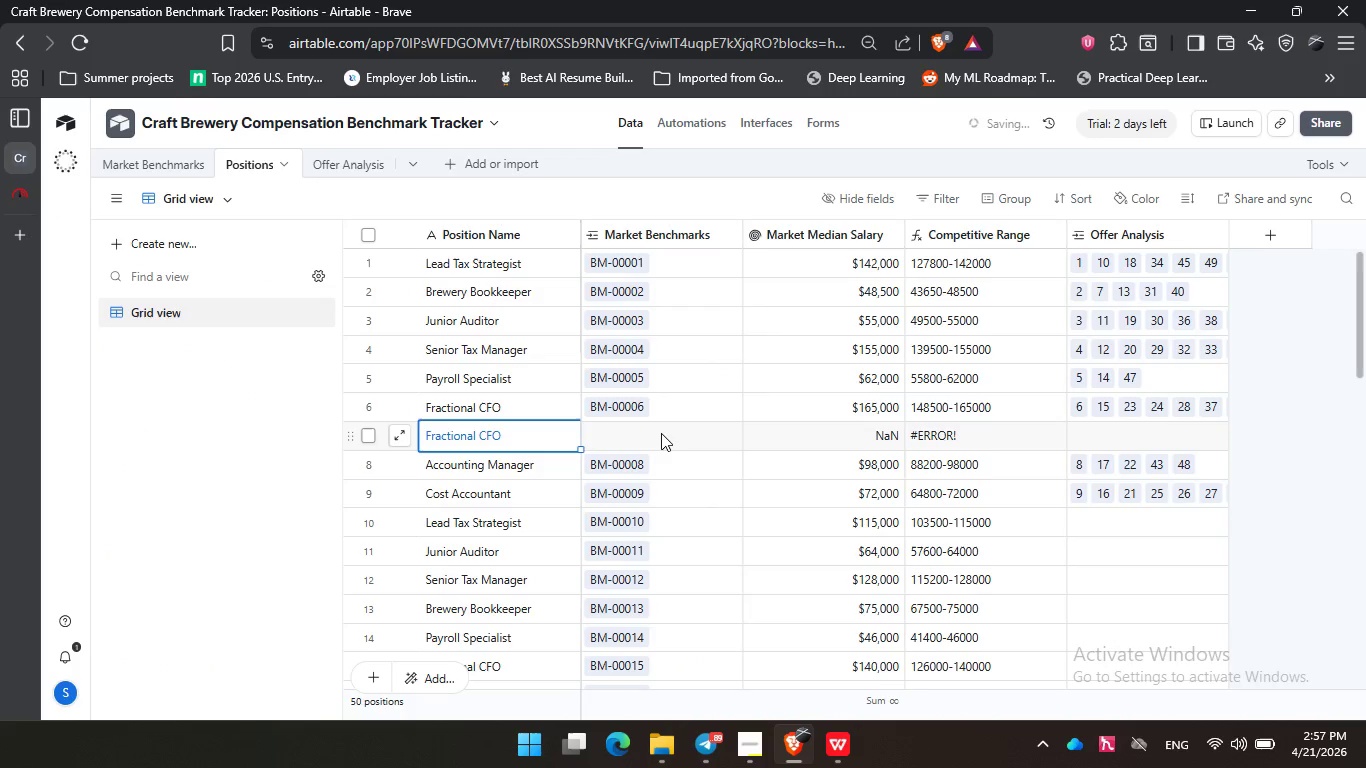 
left_click([661, 433])
 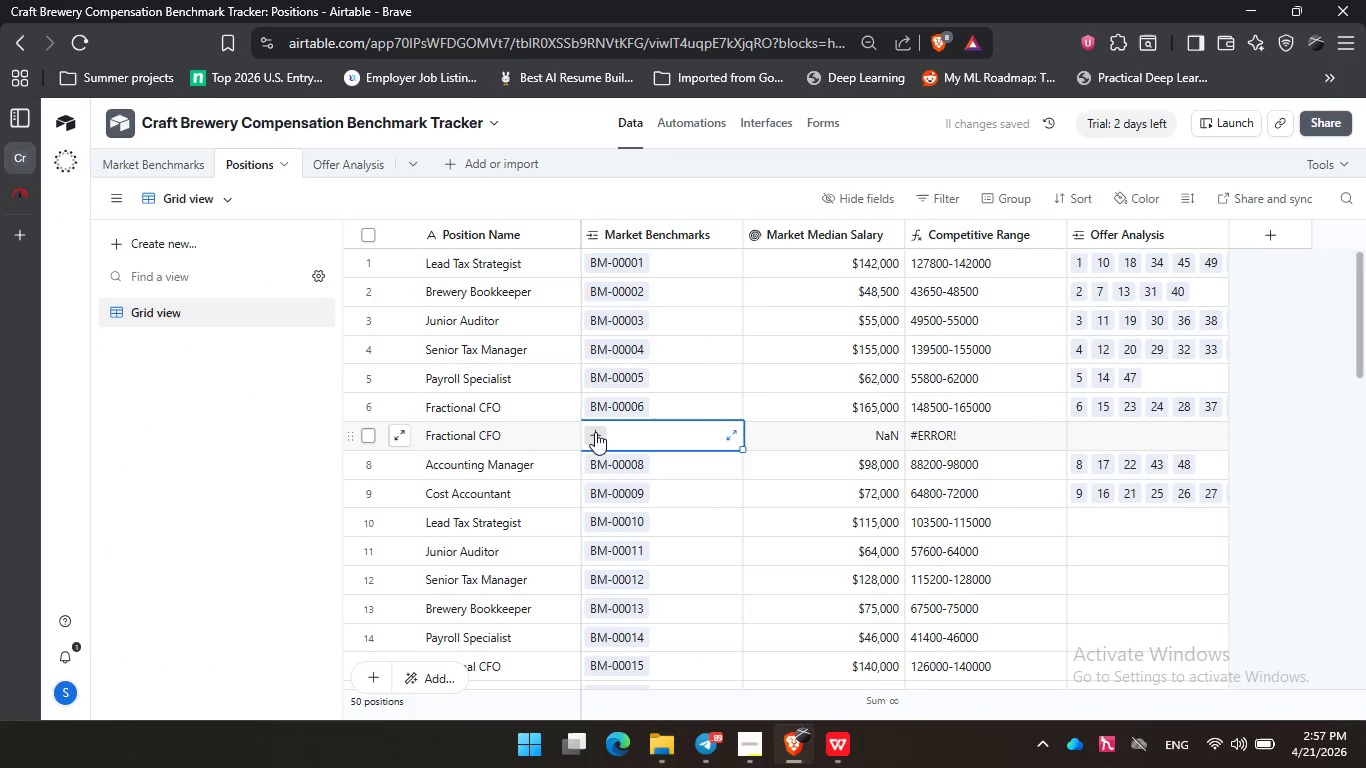 
left_click([594, 432])
 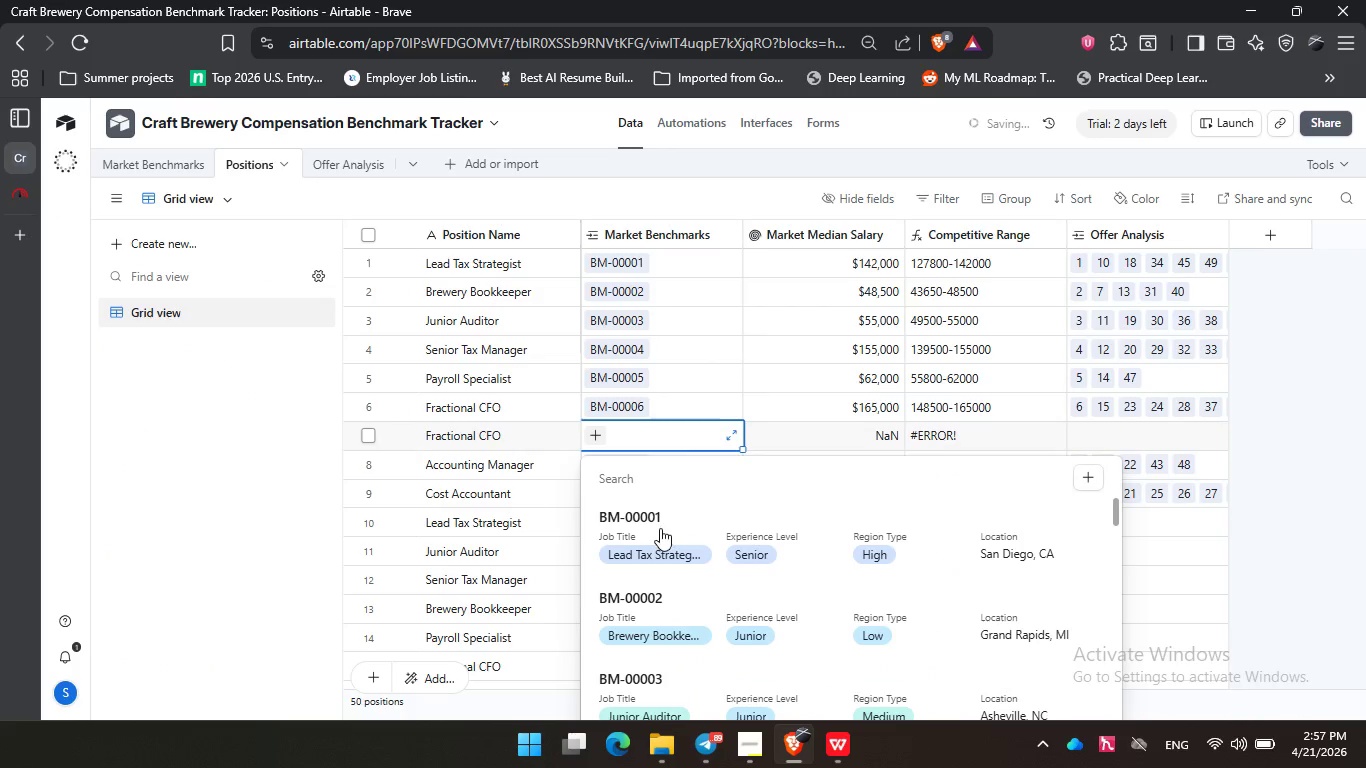 
scroll: coordinate [679, 602], scroll_direction: down, amount: 4.0
 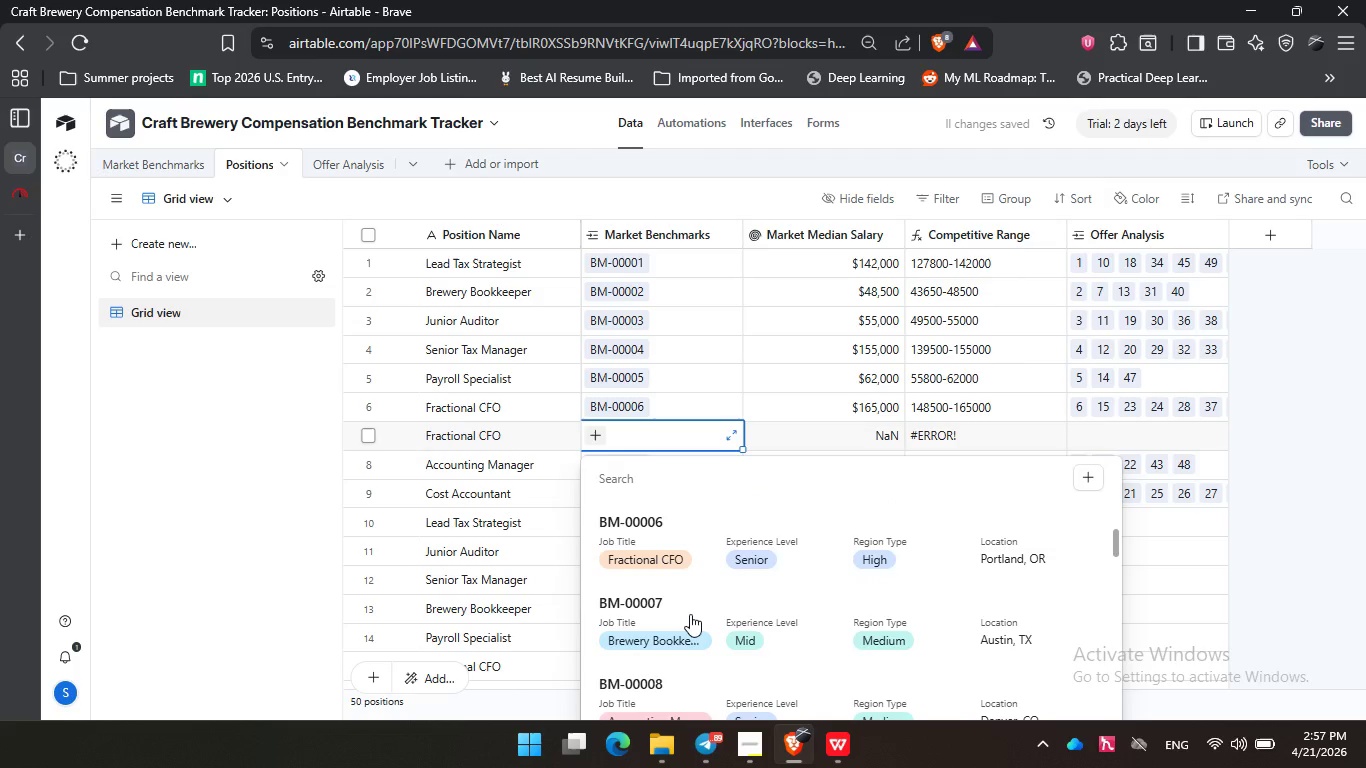 
left_click([690, 614])
 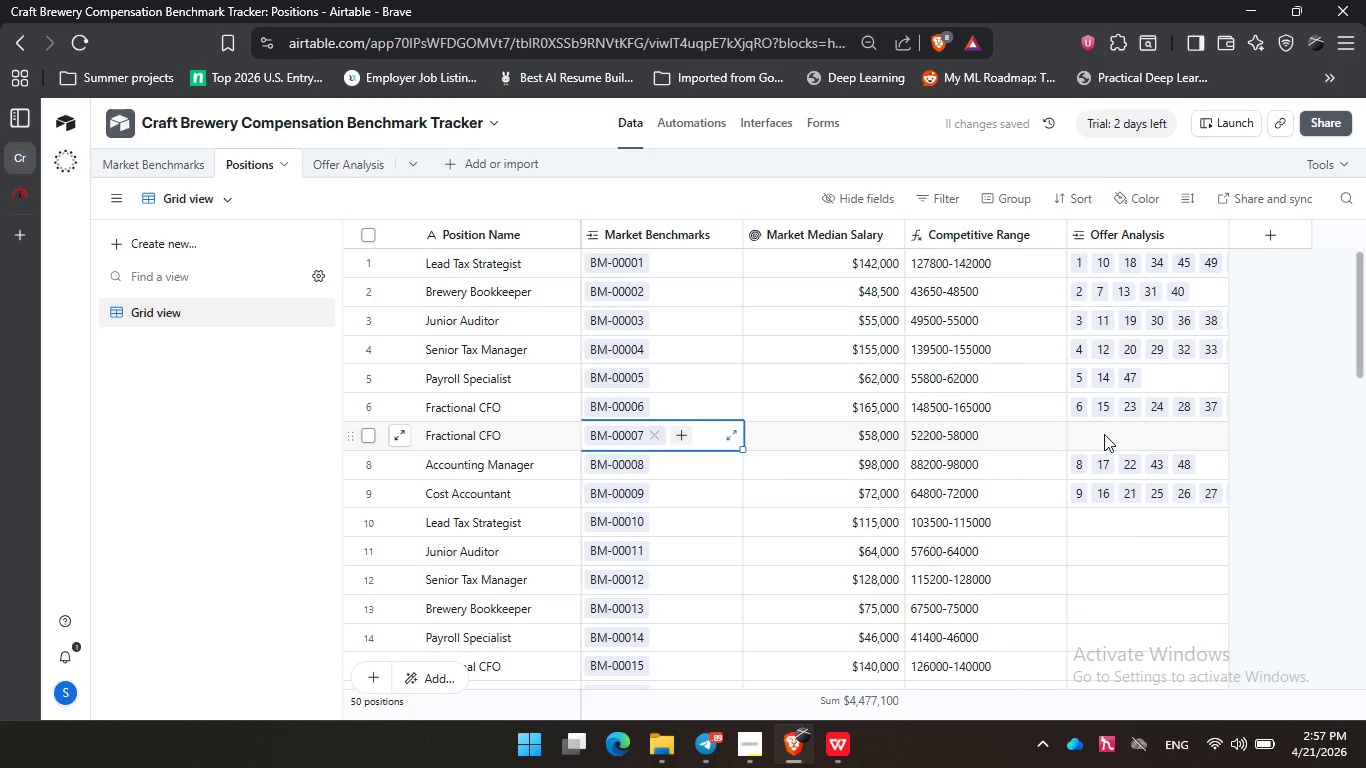 
wait(5.52)
 